 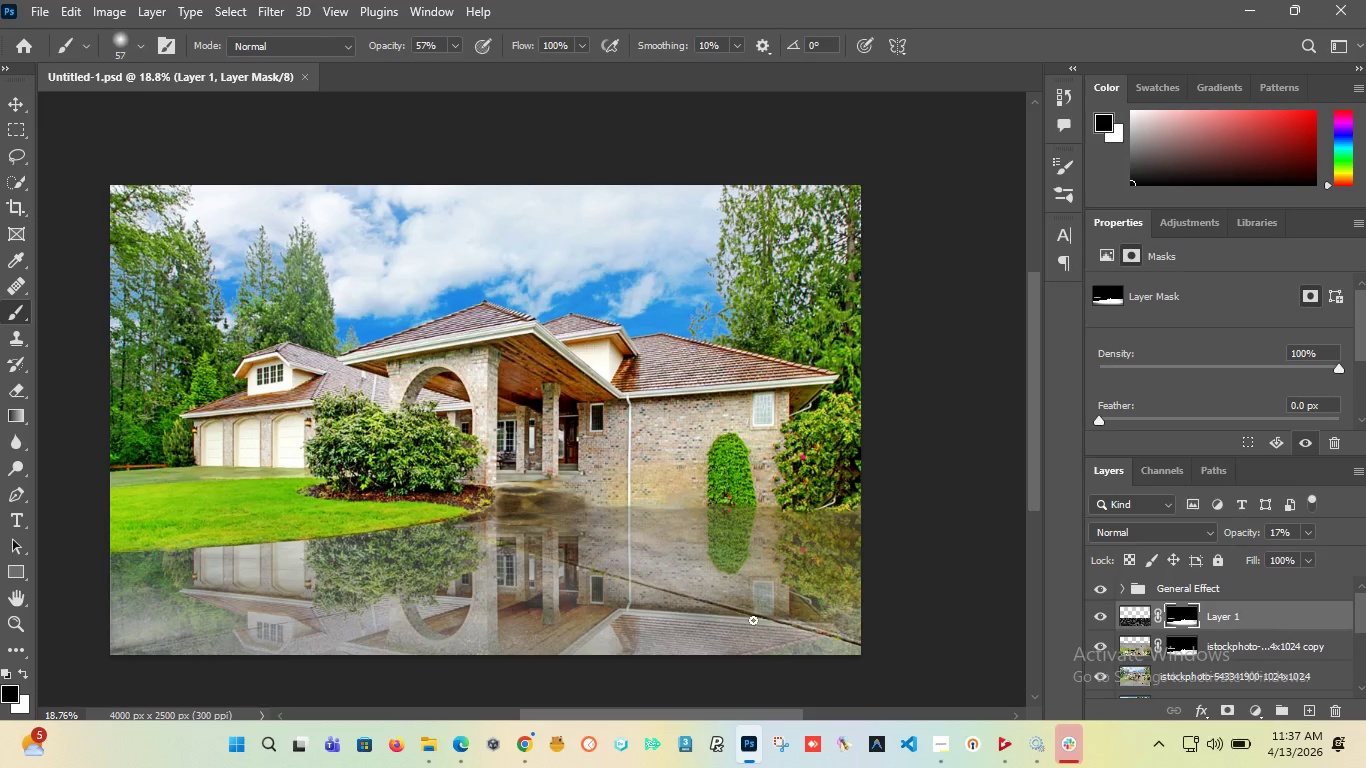 
scroll: coordinate [477, 516], scroll_direction: down, amount: 1.0
 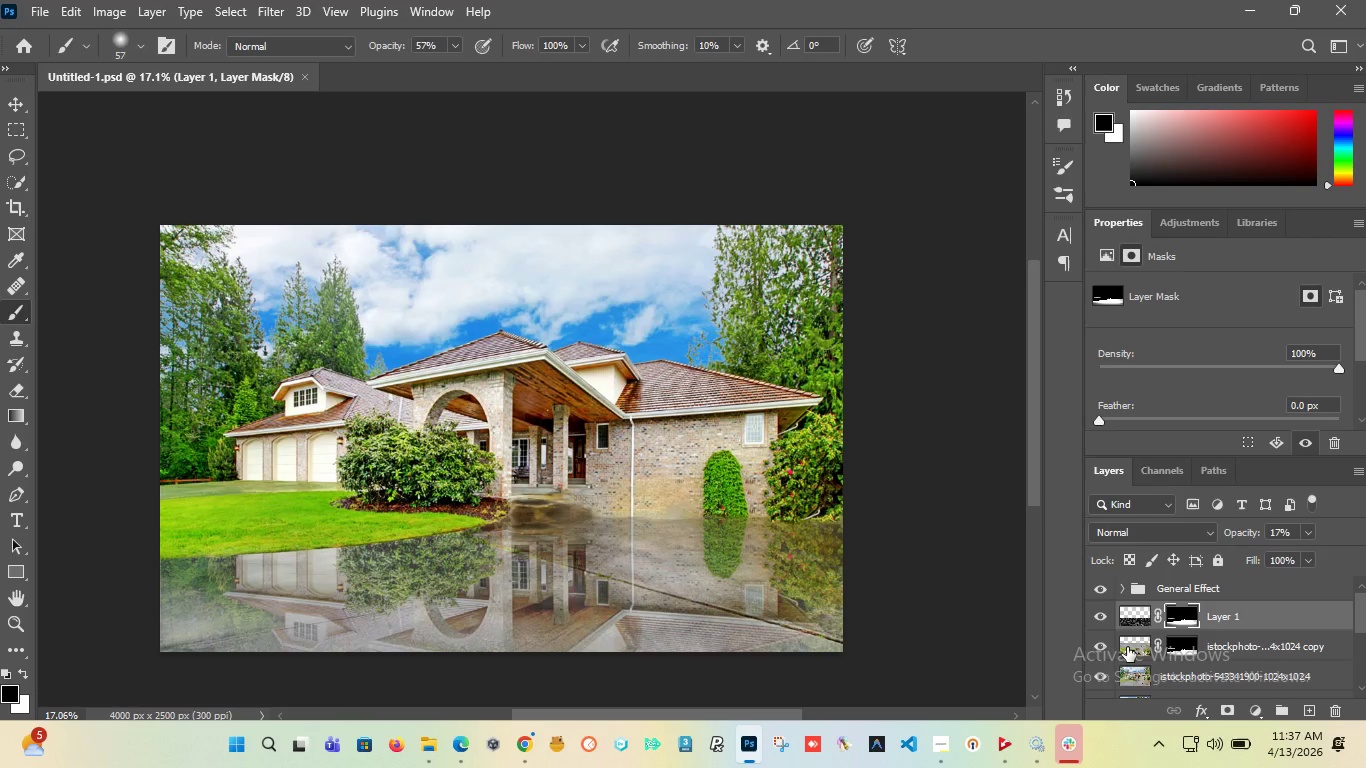 
left_click([1126, 647])
 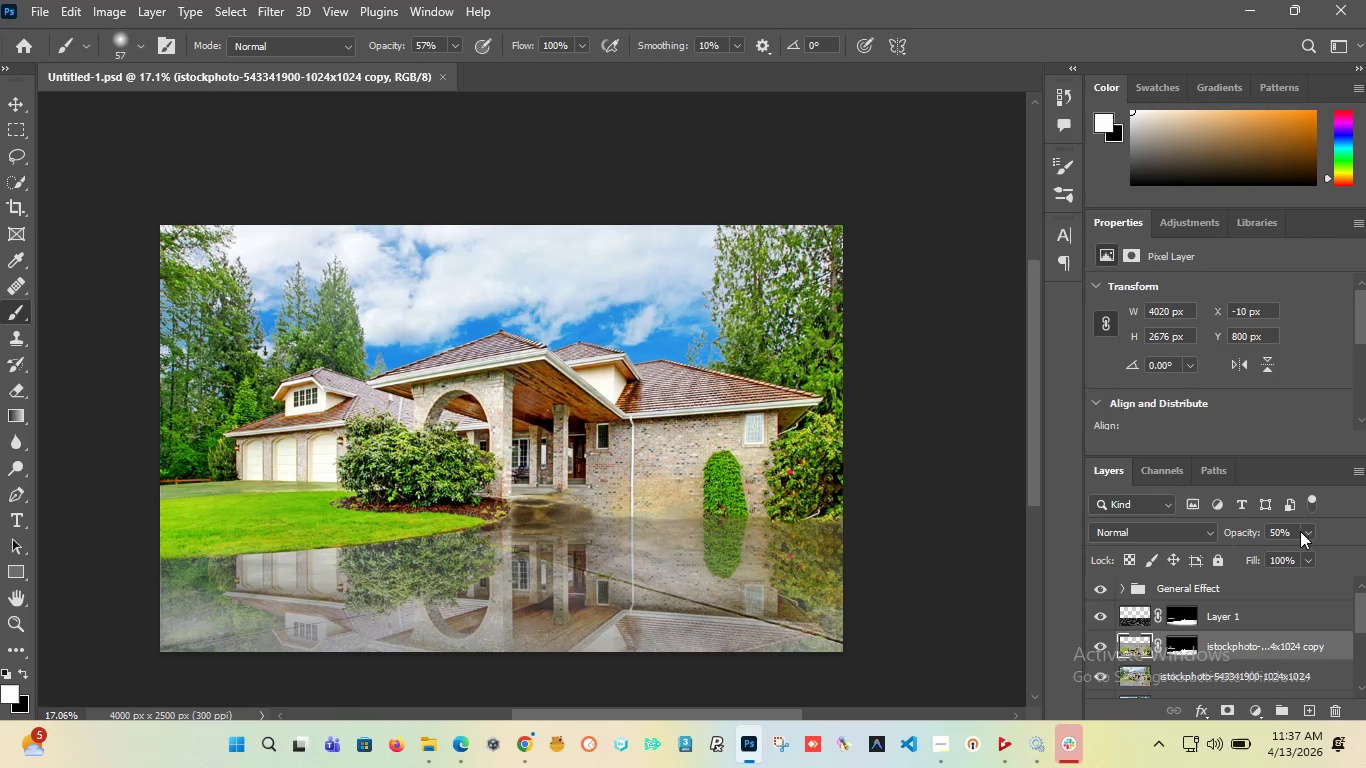 
left_click_drag(start_coordinate=[1295, 531], to_coordinate=[1264, 531])
 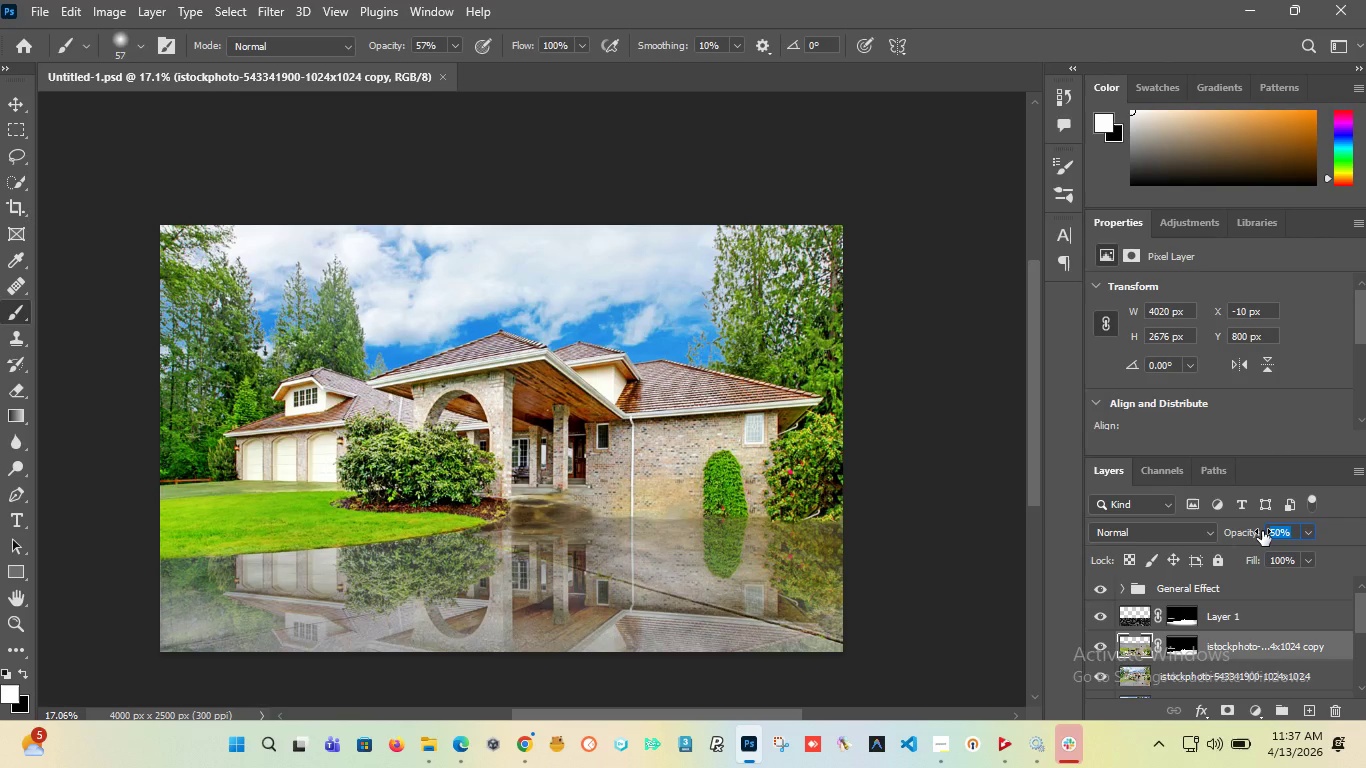 
type(30)
 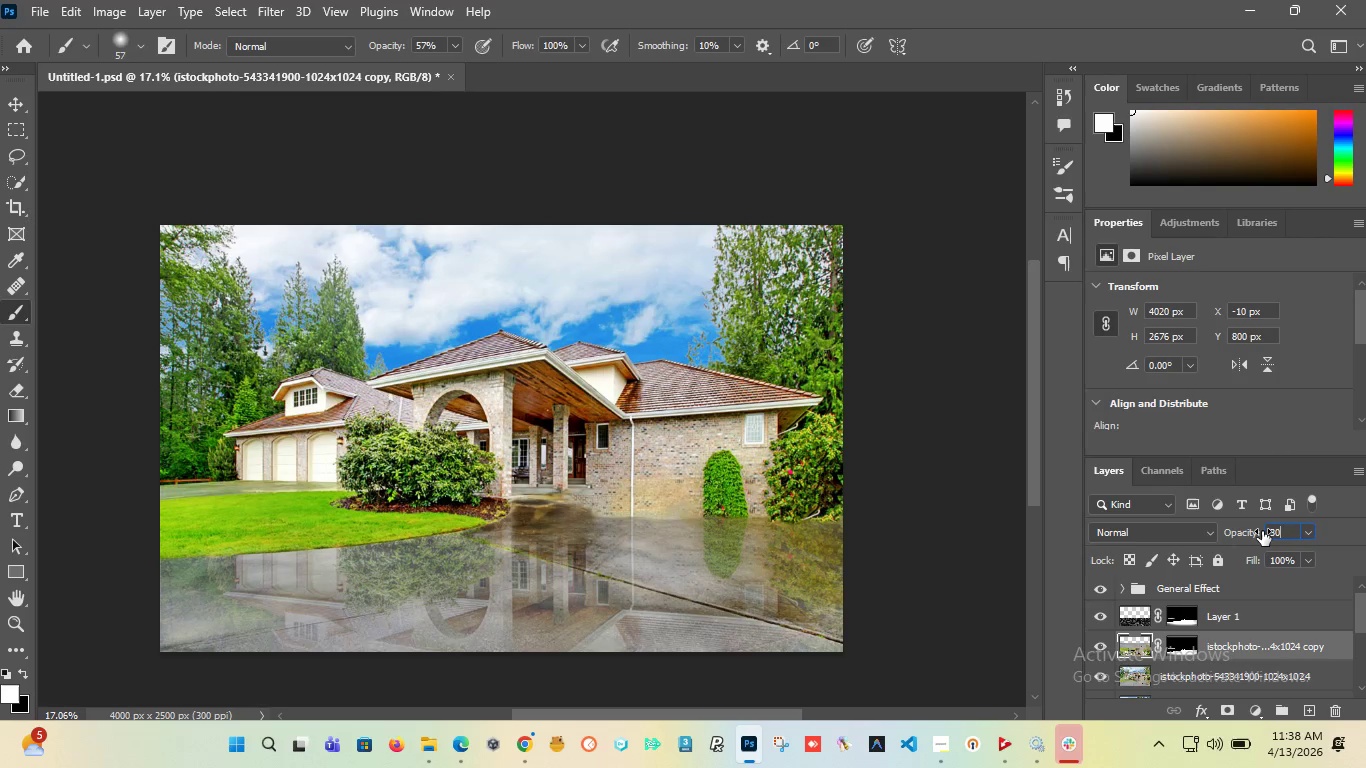 
key(Enter)
 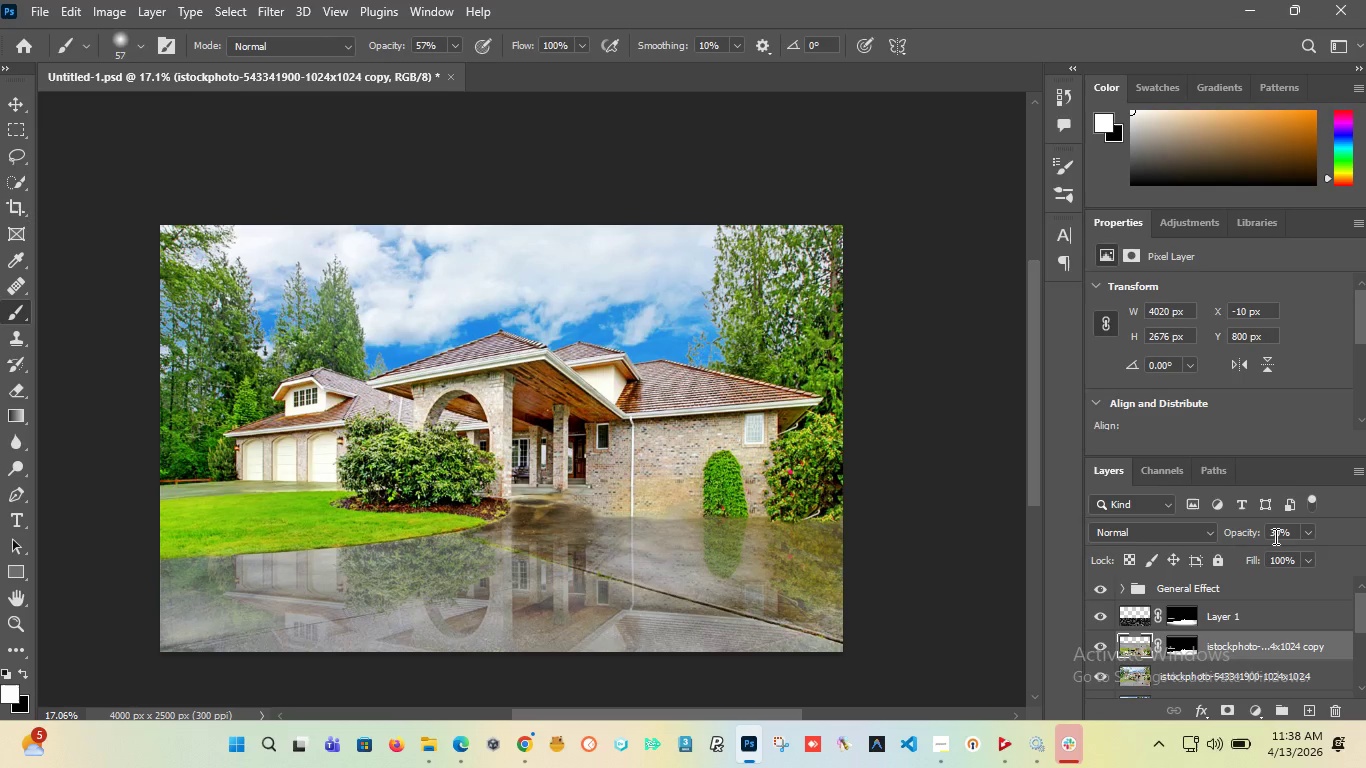 
left_click_drag(start_coordinate=[1294, 532], to_coordinate=[1190, 524])
 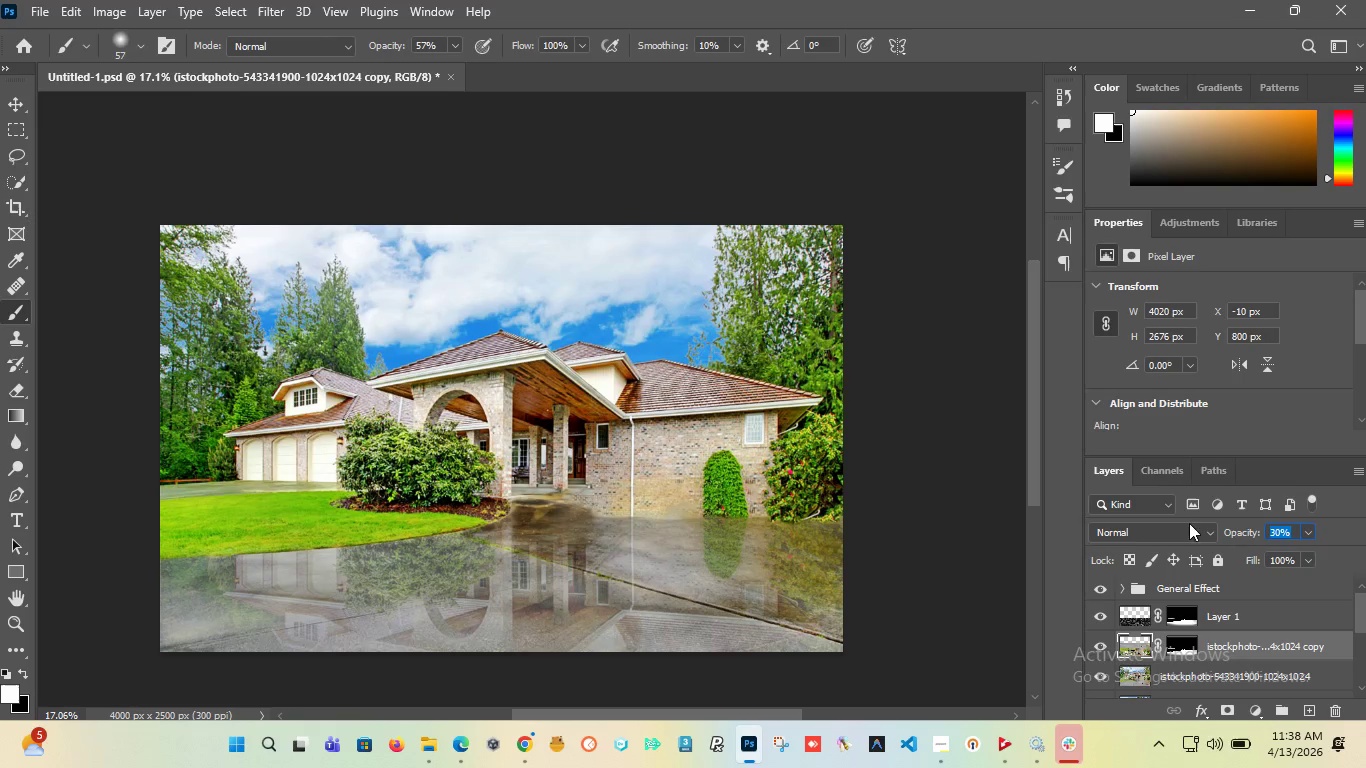 
type(20)
 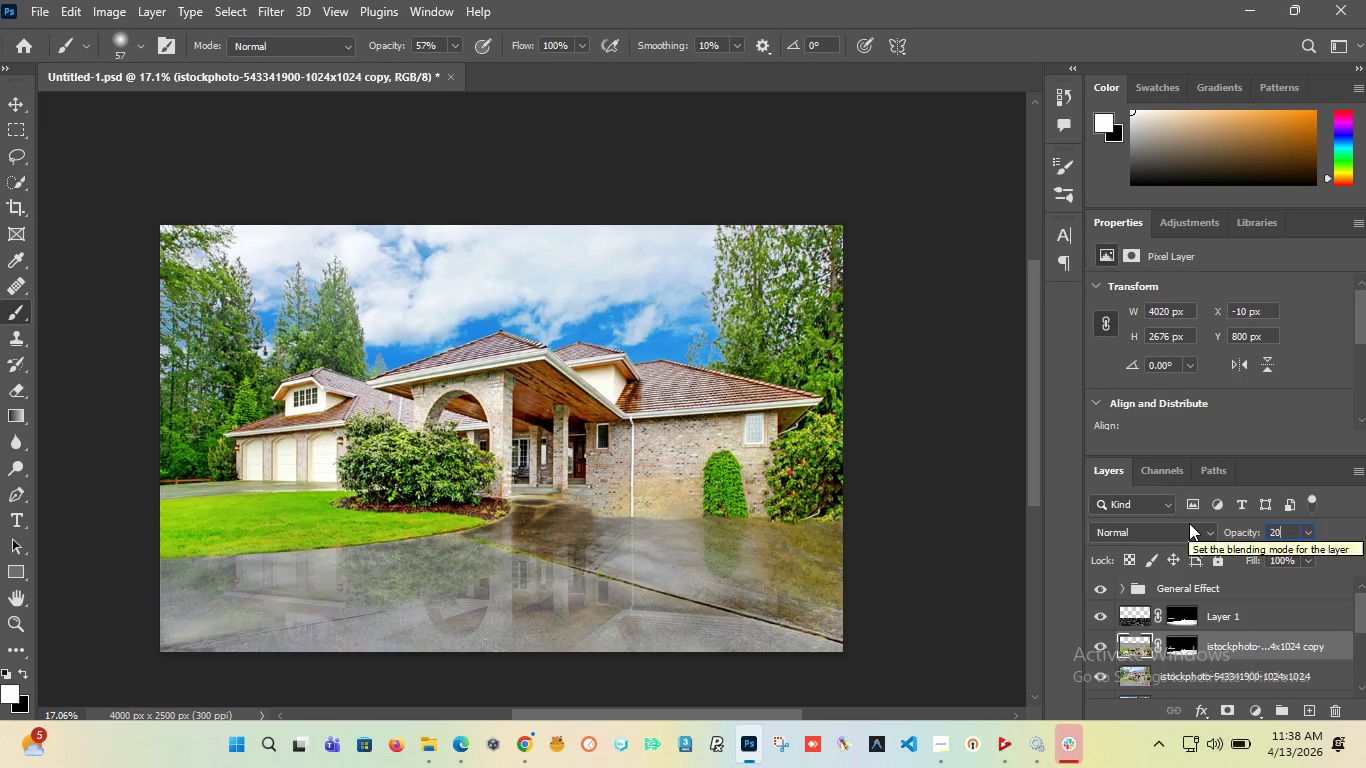 
key(Enter)
 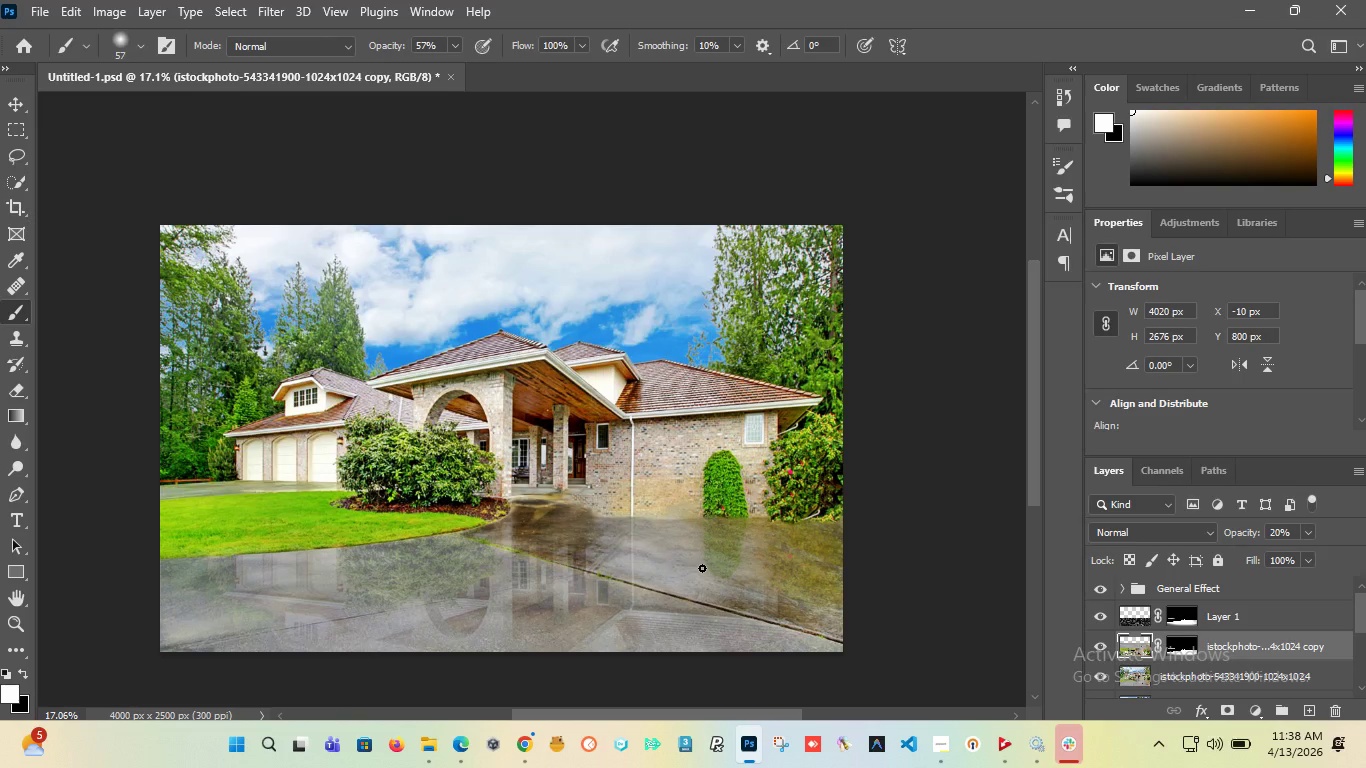 
wait(6.7)
 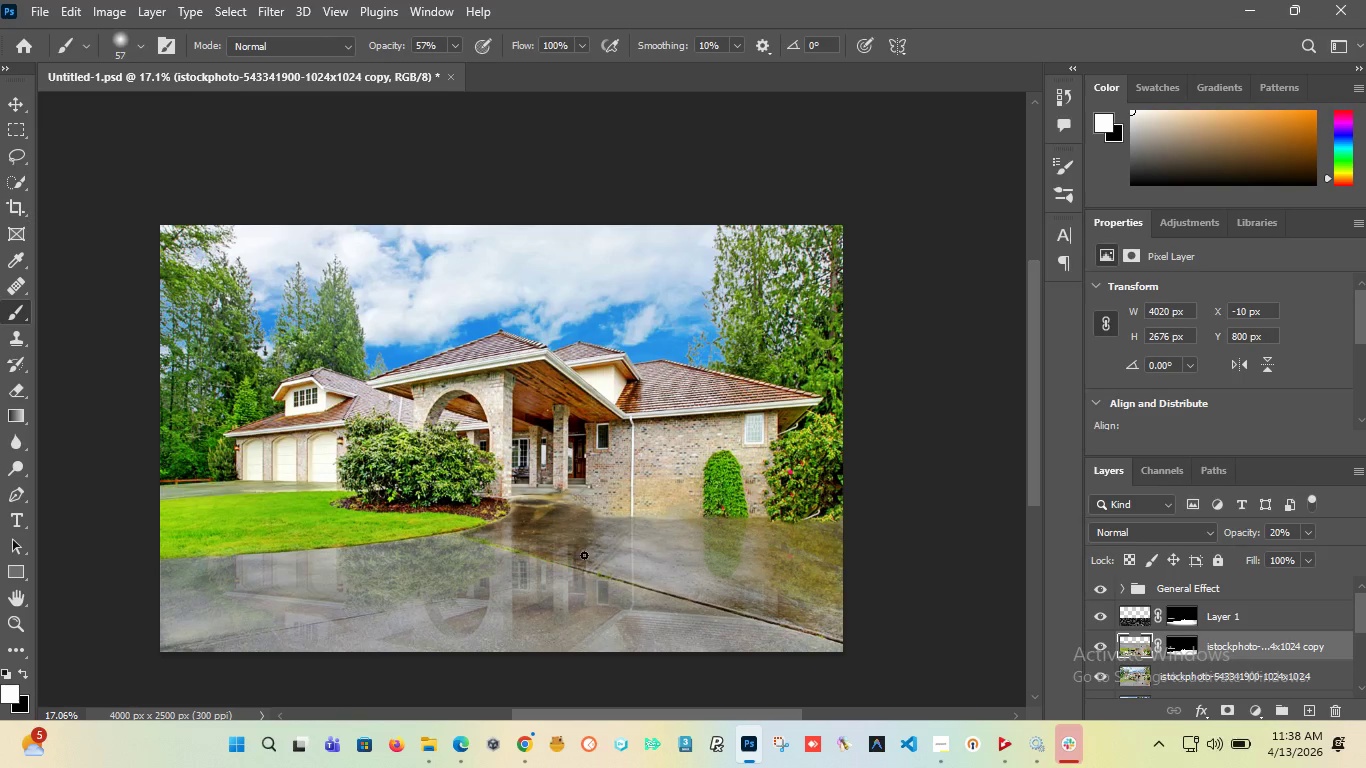 
hold_key(key=AltLeft, duration=1.51)
scroll: coordinate [446, 467], scroll_direction: up, amount: 2.0
 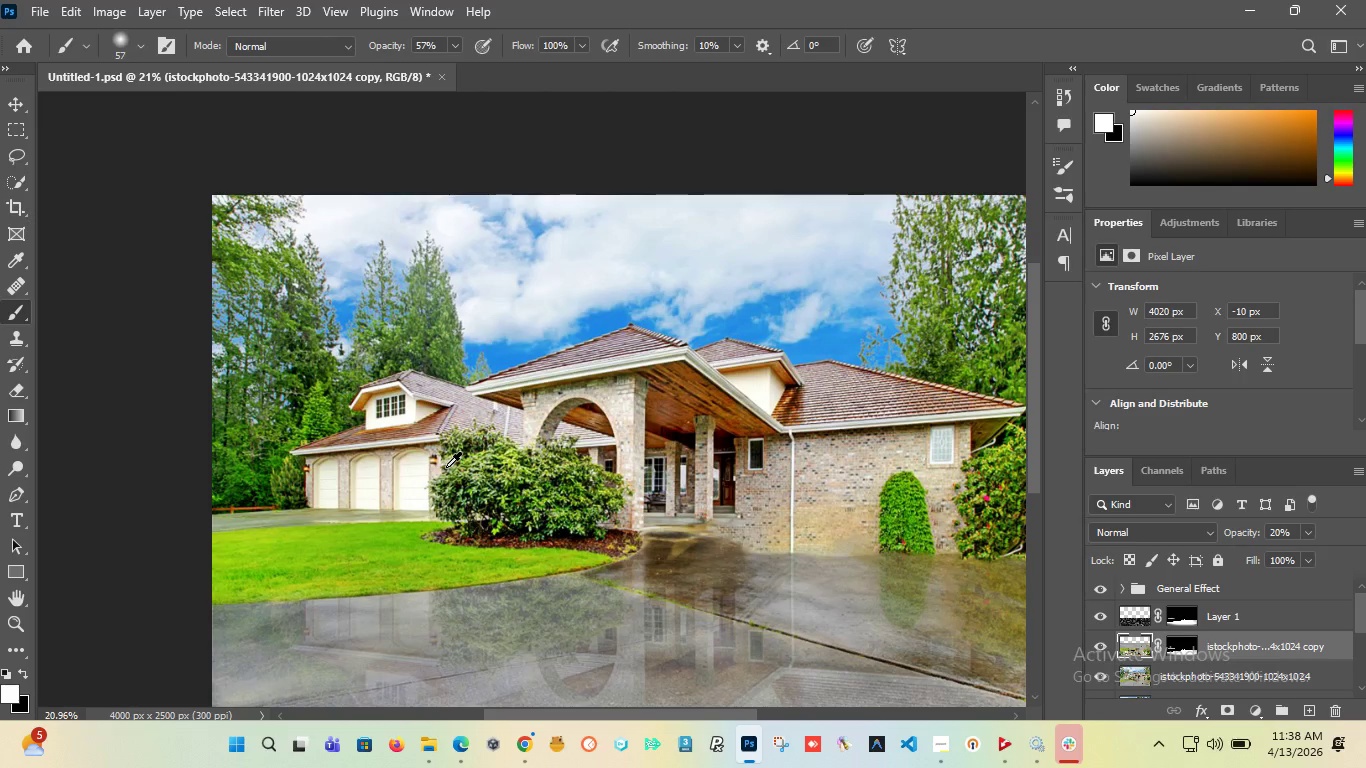 
hold_key(key=AltLeft, duration=1.5)
 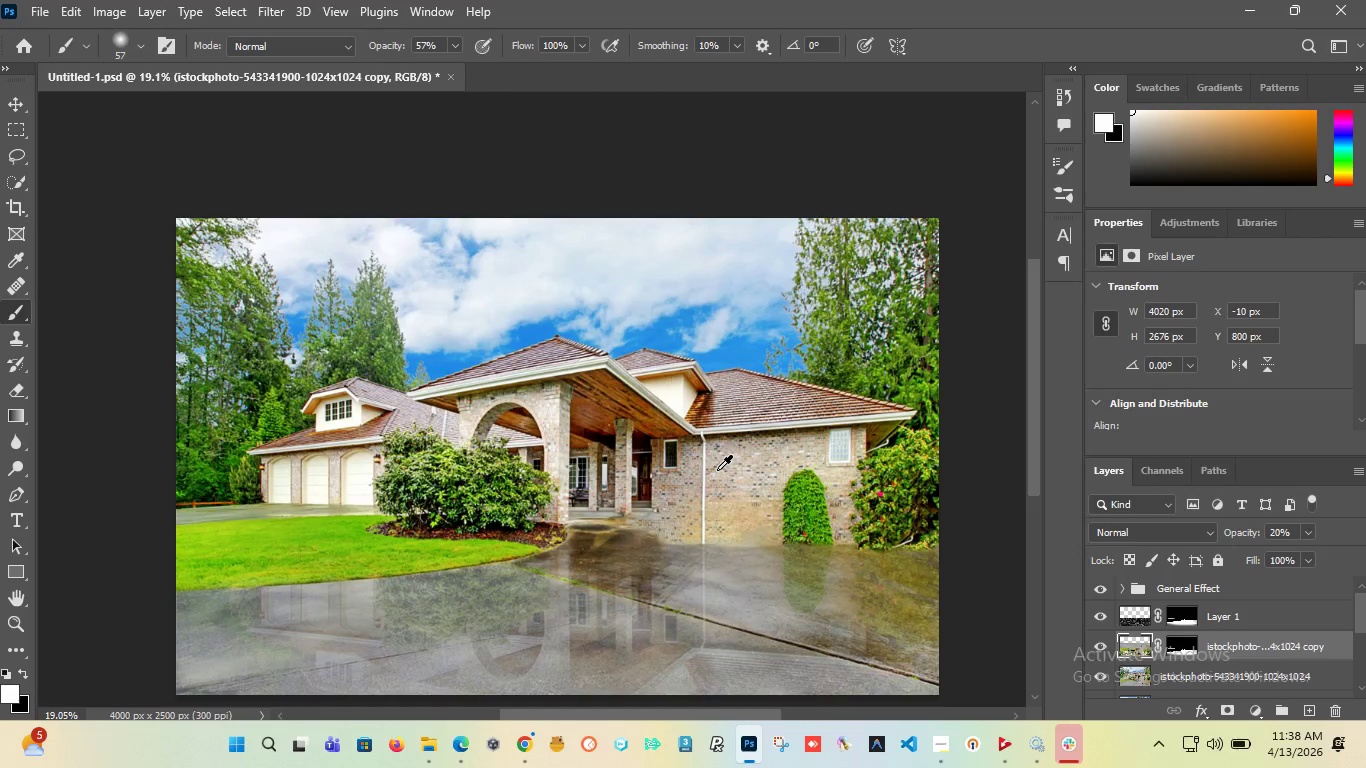 
hold_key(key=AltLeft, duration=0.92)
 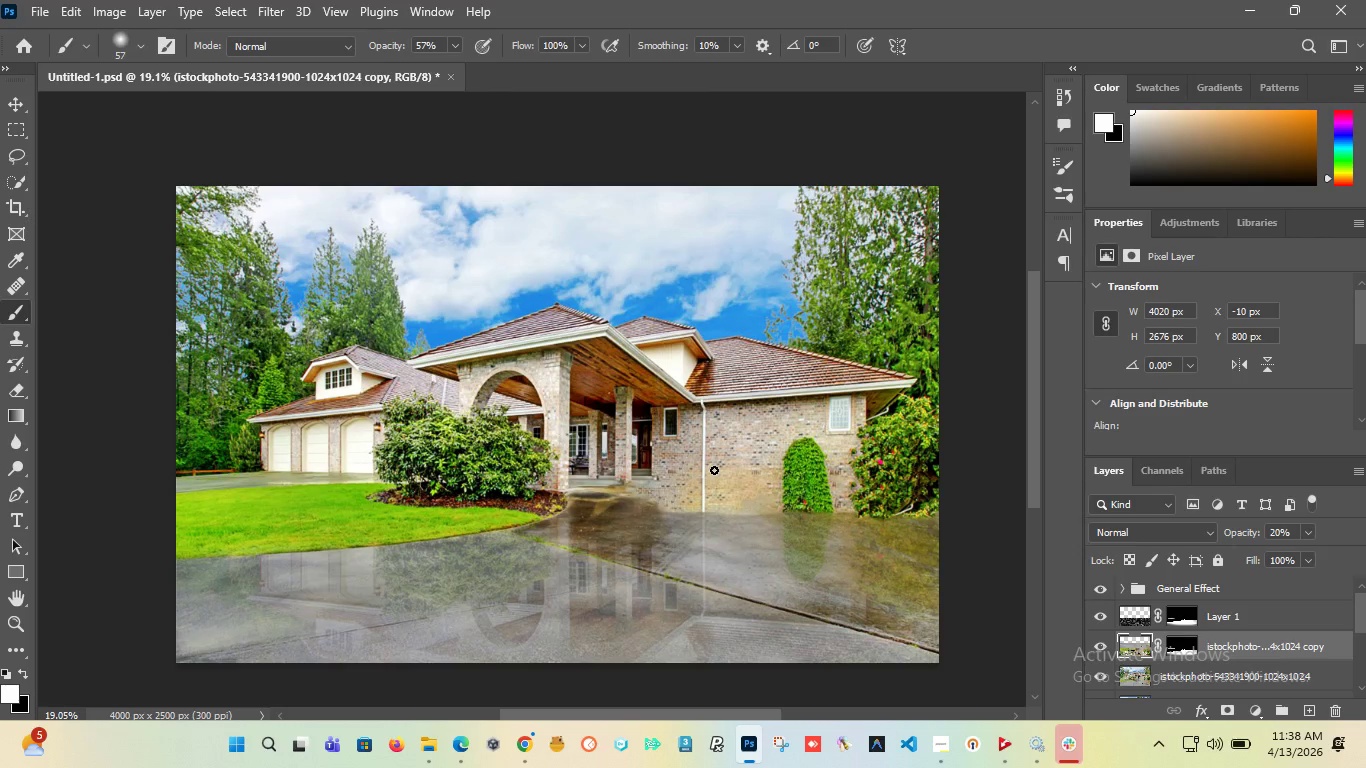 
scroll: coordinate [446, 467], scroll_direction: down, amount: 3.0
 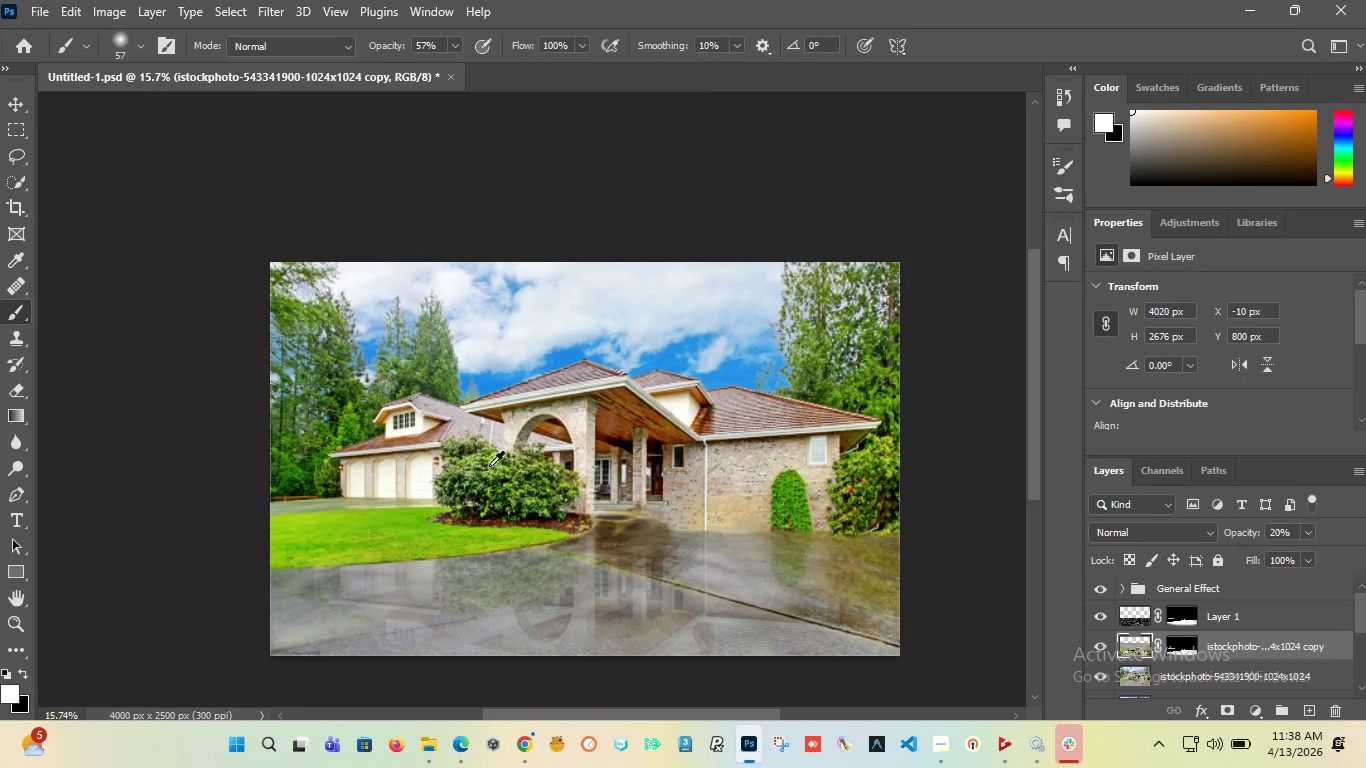 
scroll: coordinate [717, 470], scroll_direction: up, amount: 2.0
 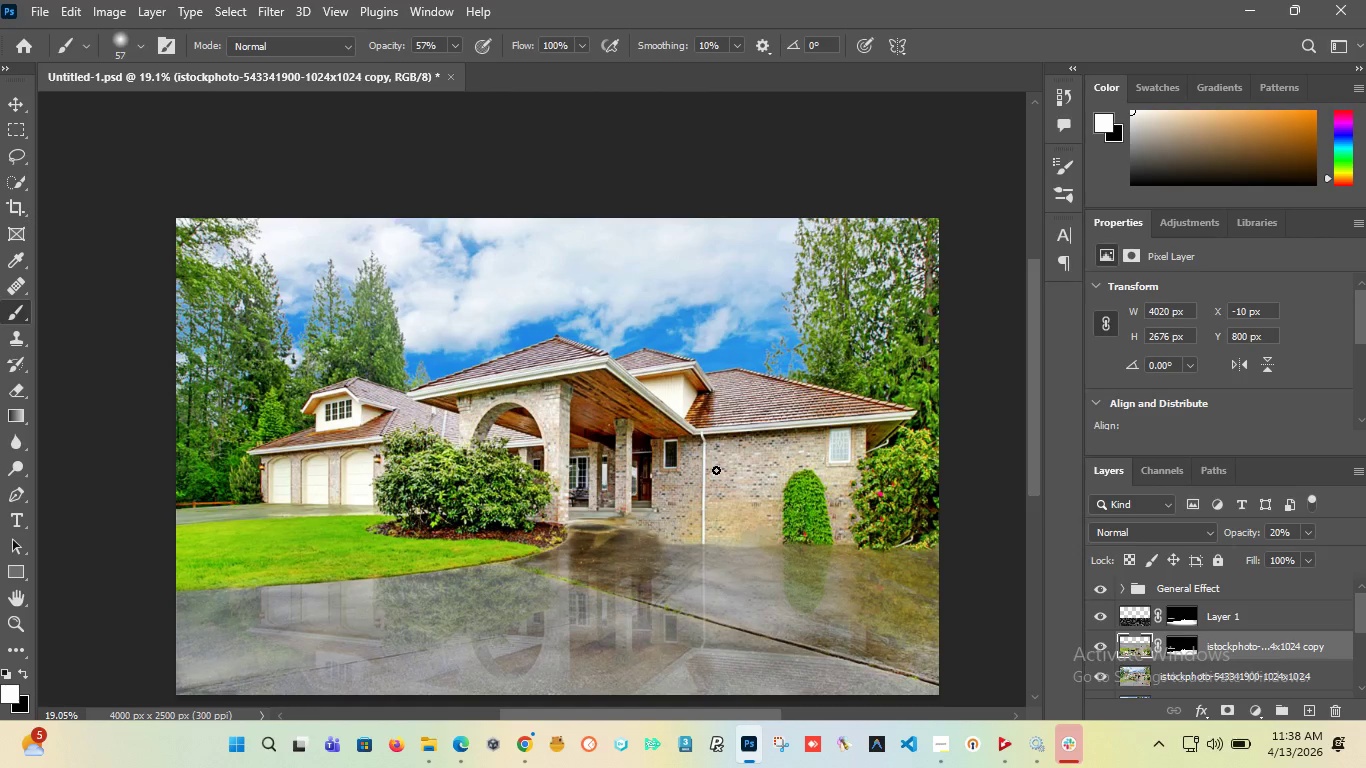 
scroll: coordinate [714, 470], scroll_direction: down, amount: 2.0
 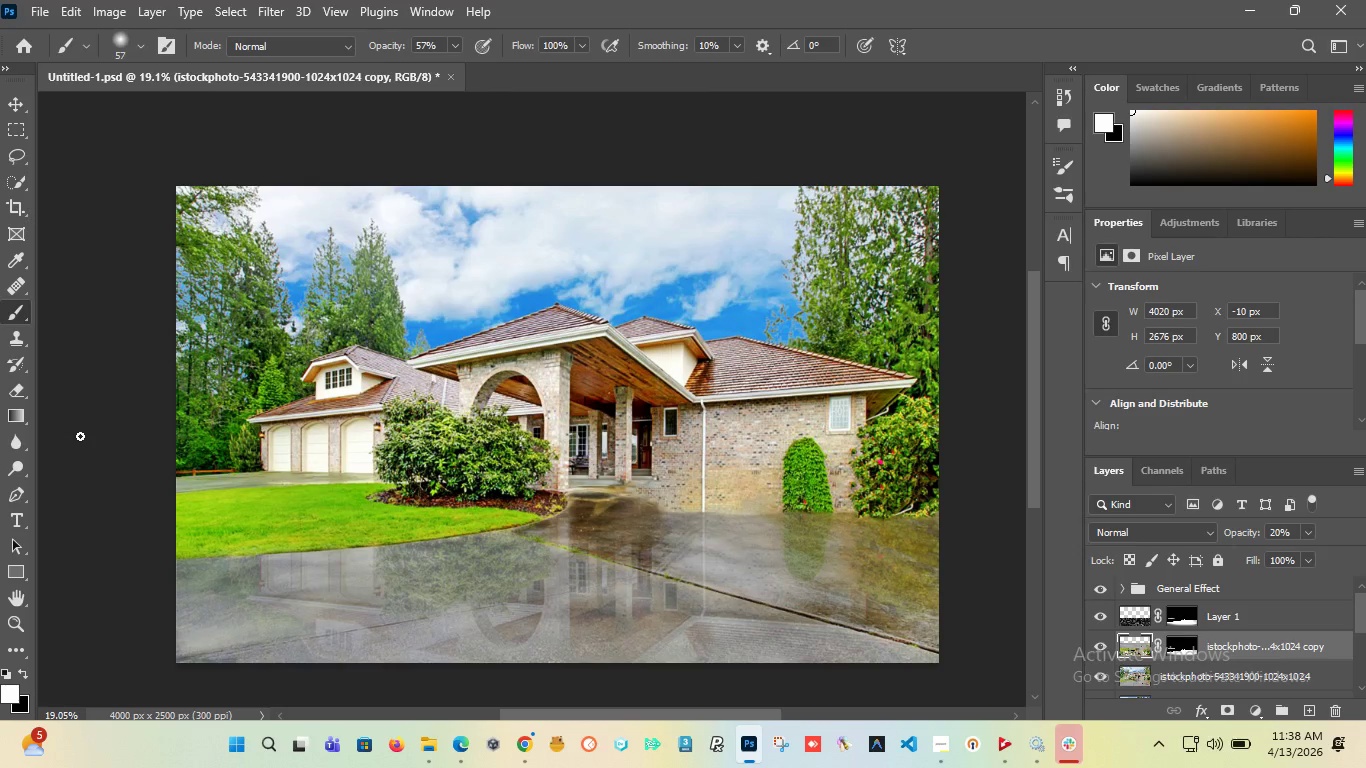 
left_click([41, 19])
 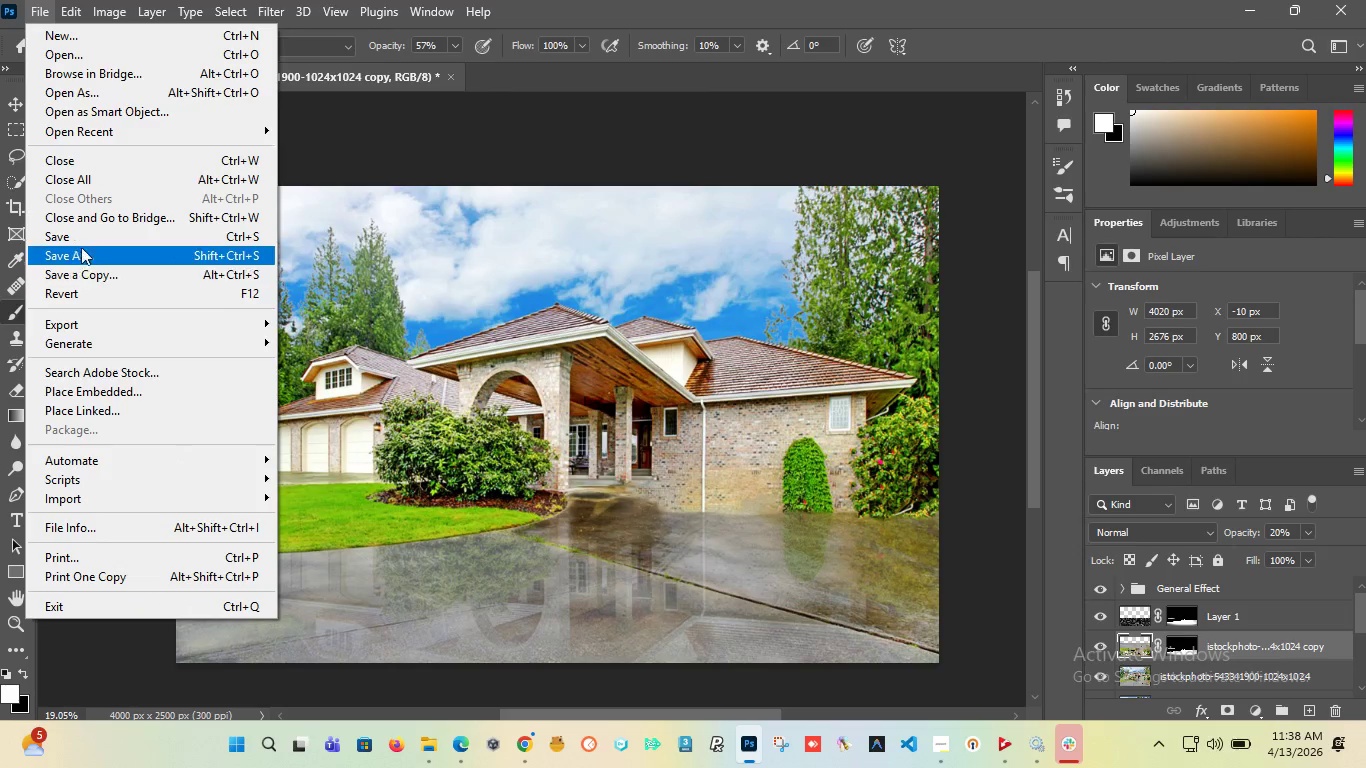 
left_click([79, 236])
 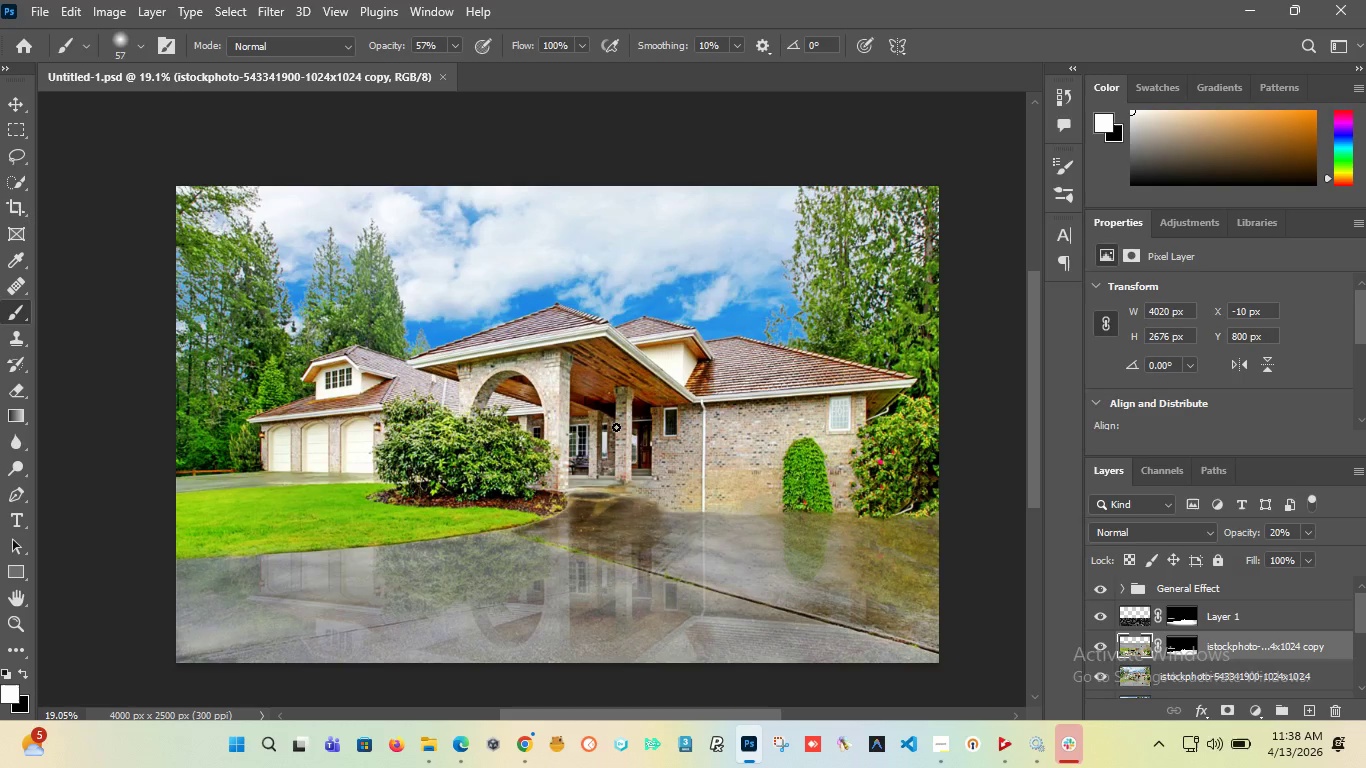 
wait(30.58)
 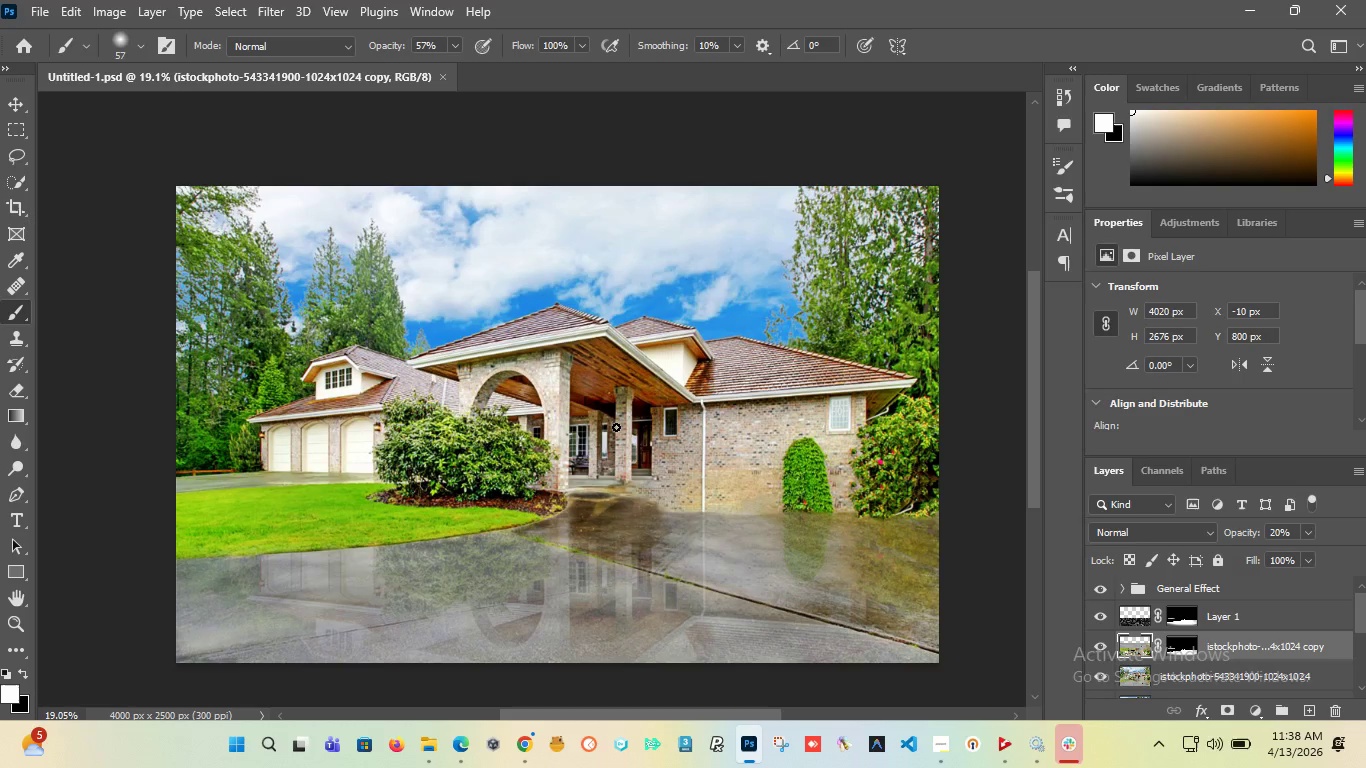 
scroll: coordinate [513, 441], scroll_direction: down, amount: 3.0
 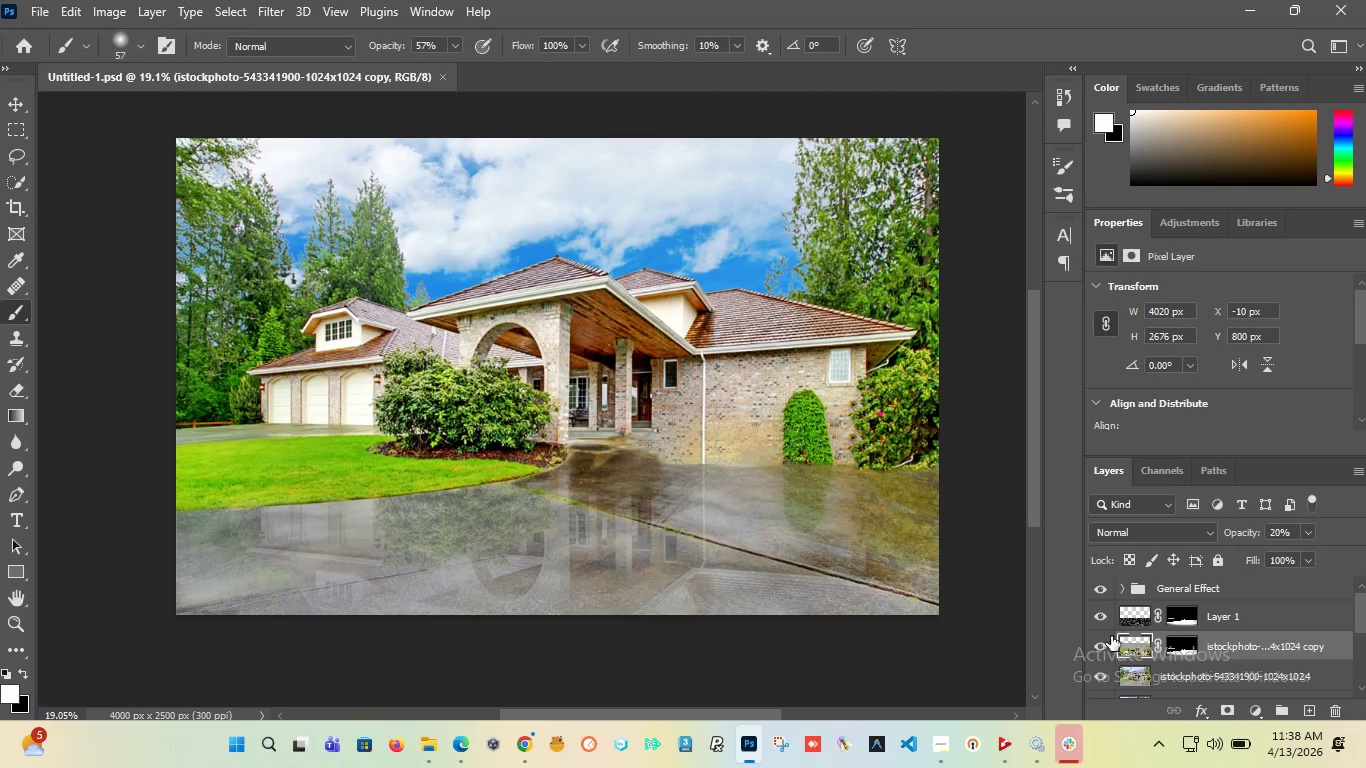 
left_click([1101, 639])
 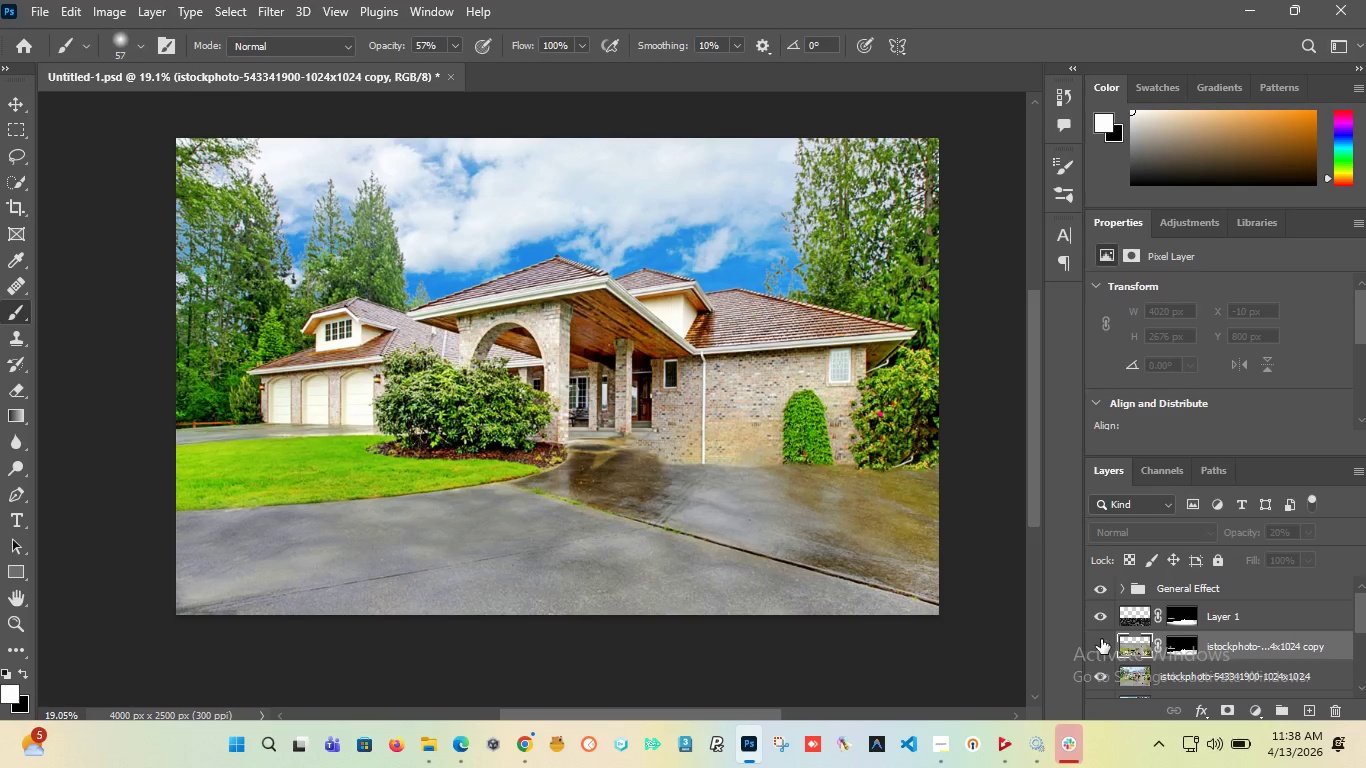 
left_click([1101, 639])
 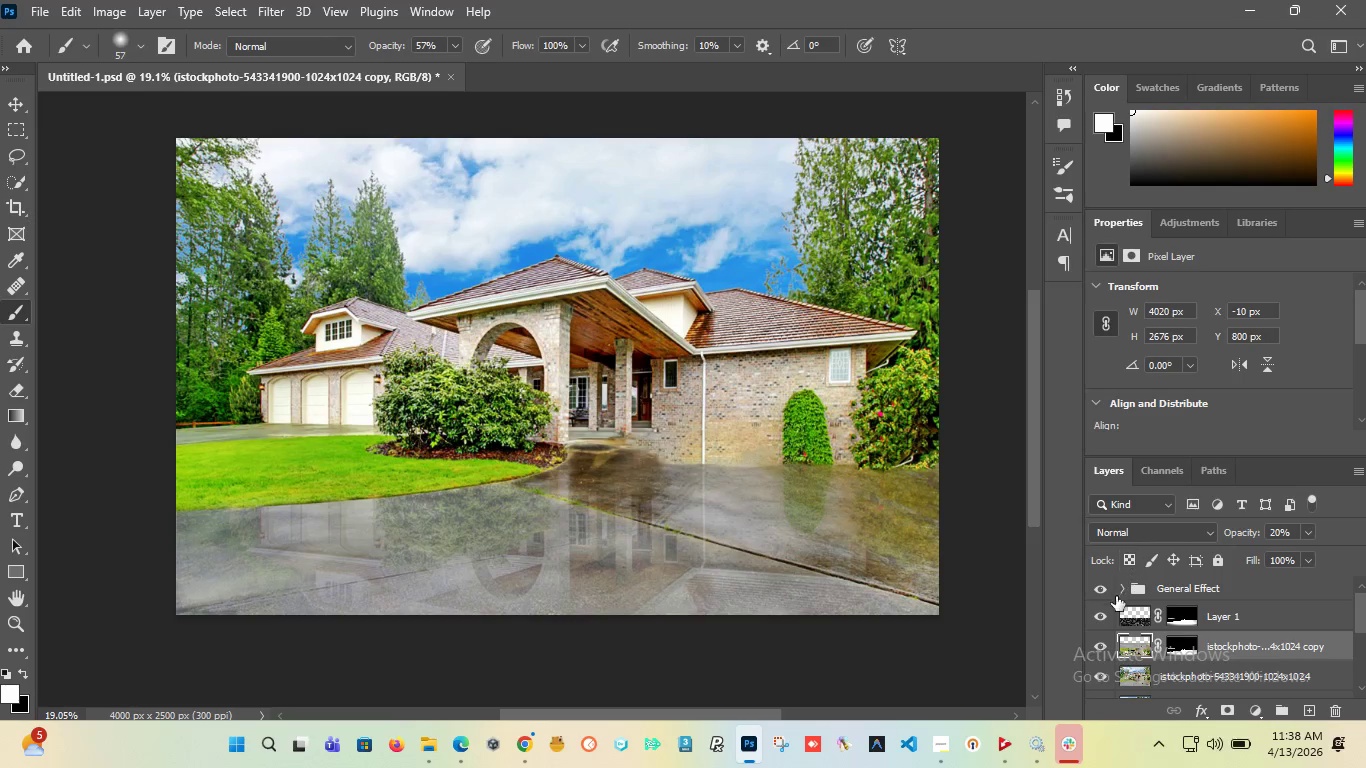 
left_click([1102, 613])
 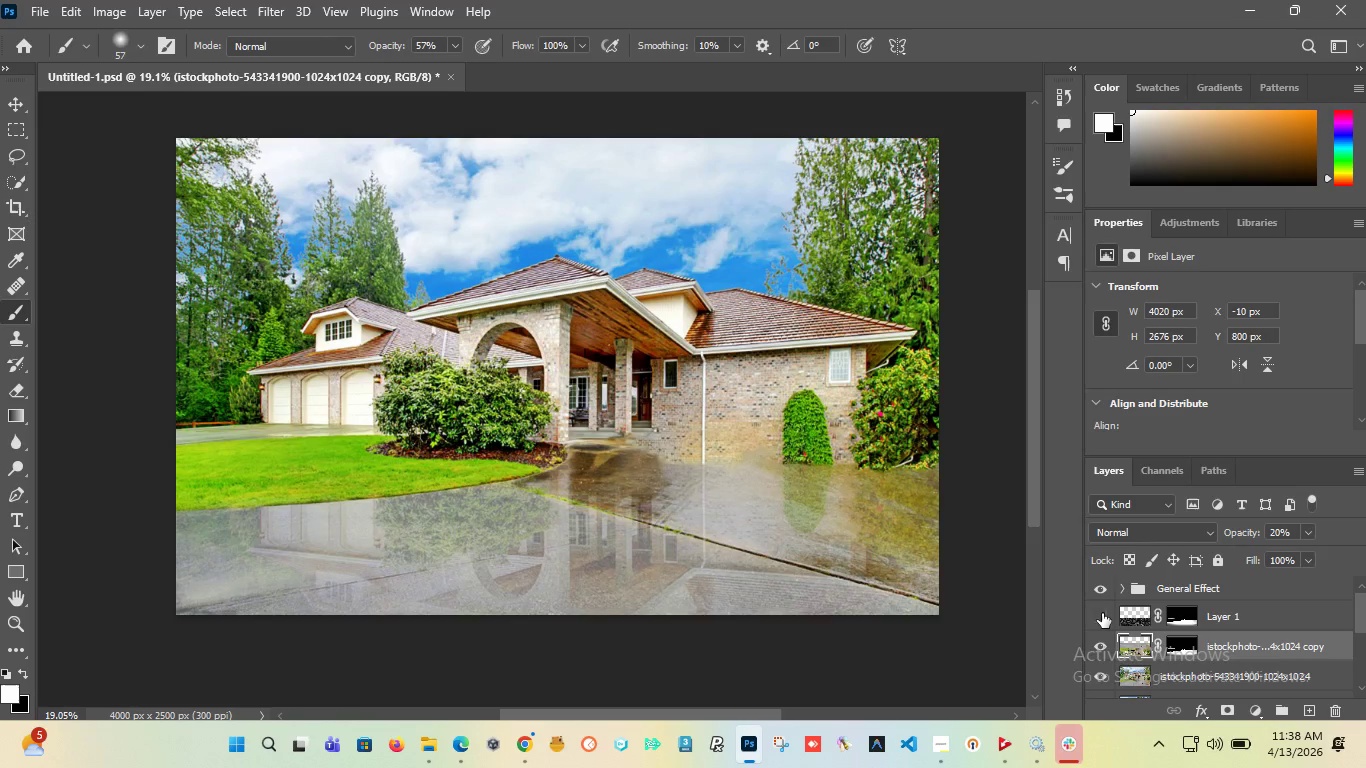 
left_click([1102, 613])
 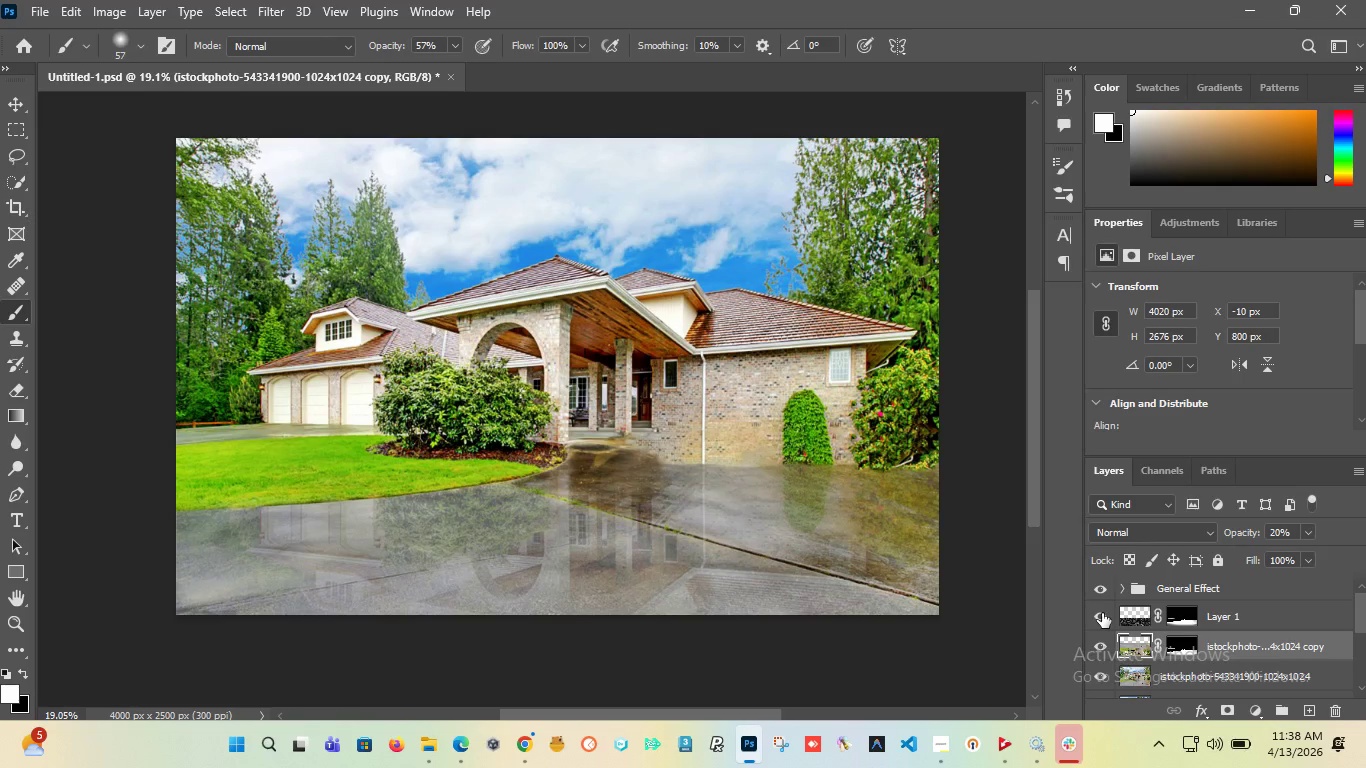 
left_click([1102, 613])
 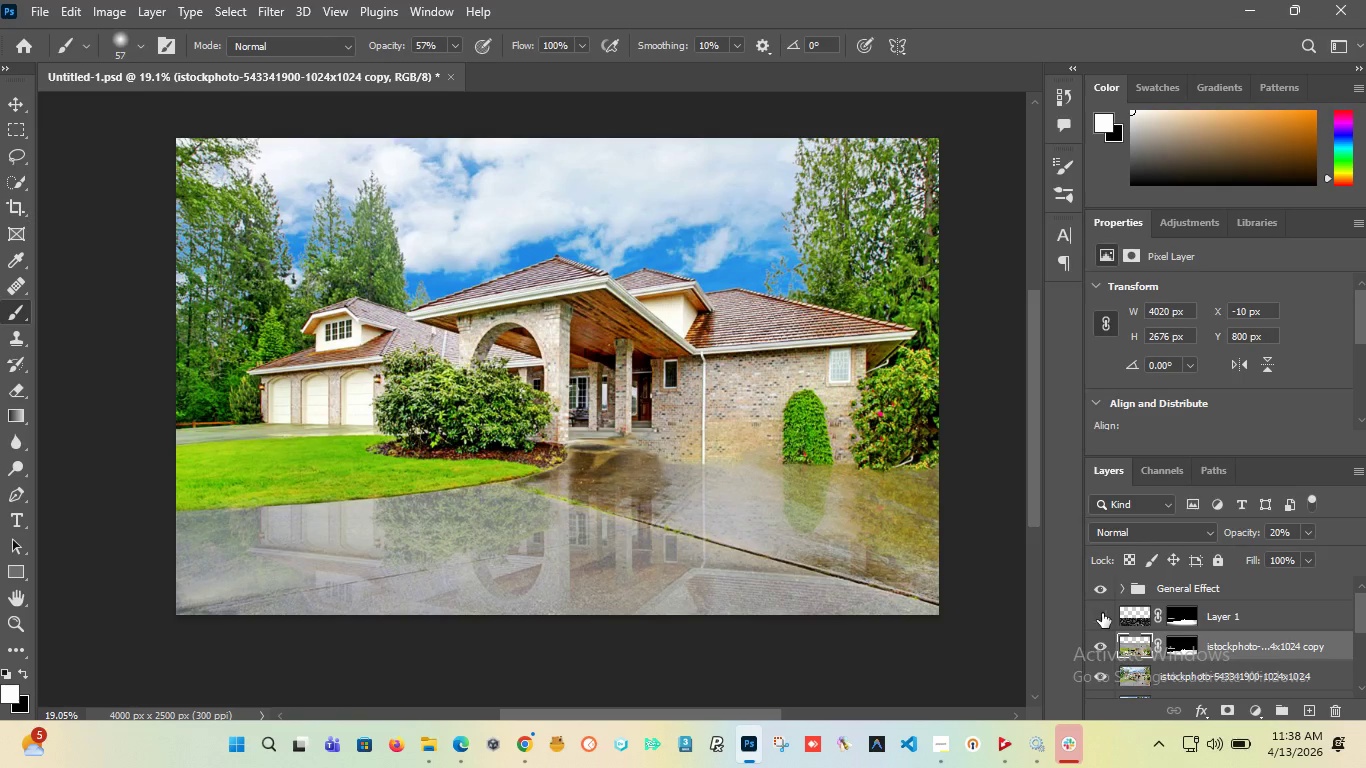 
left_click([1102, 613])
 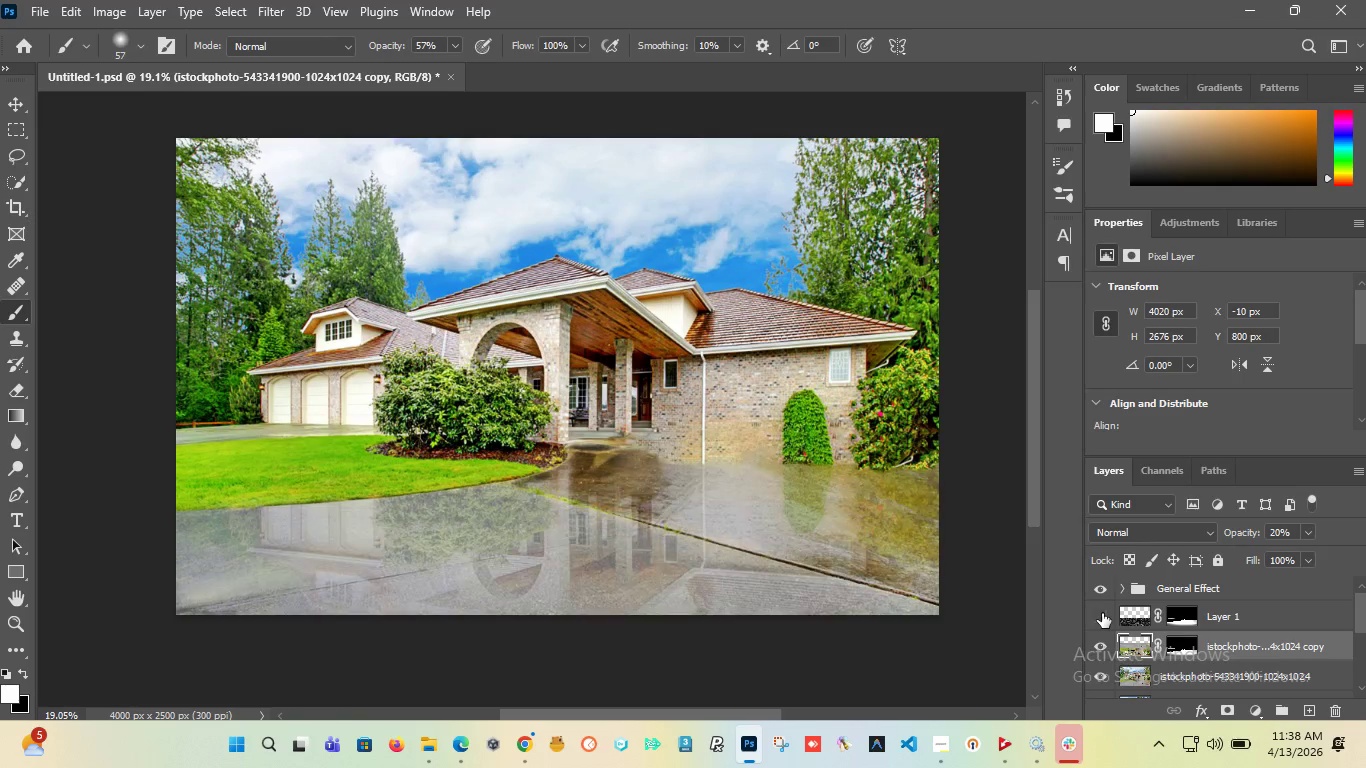 
double_click([1102, 613])
 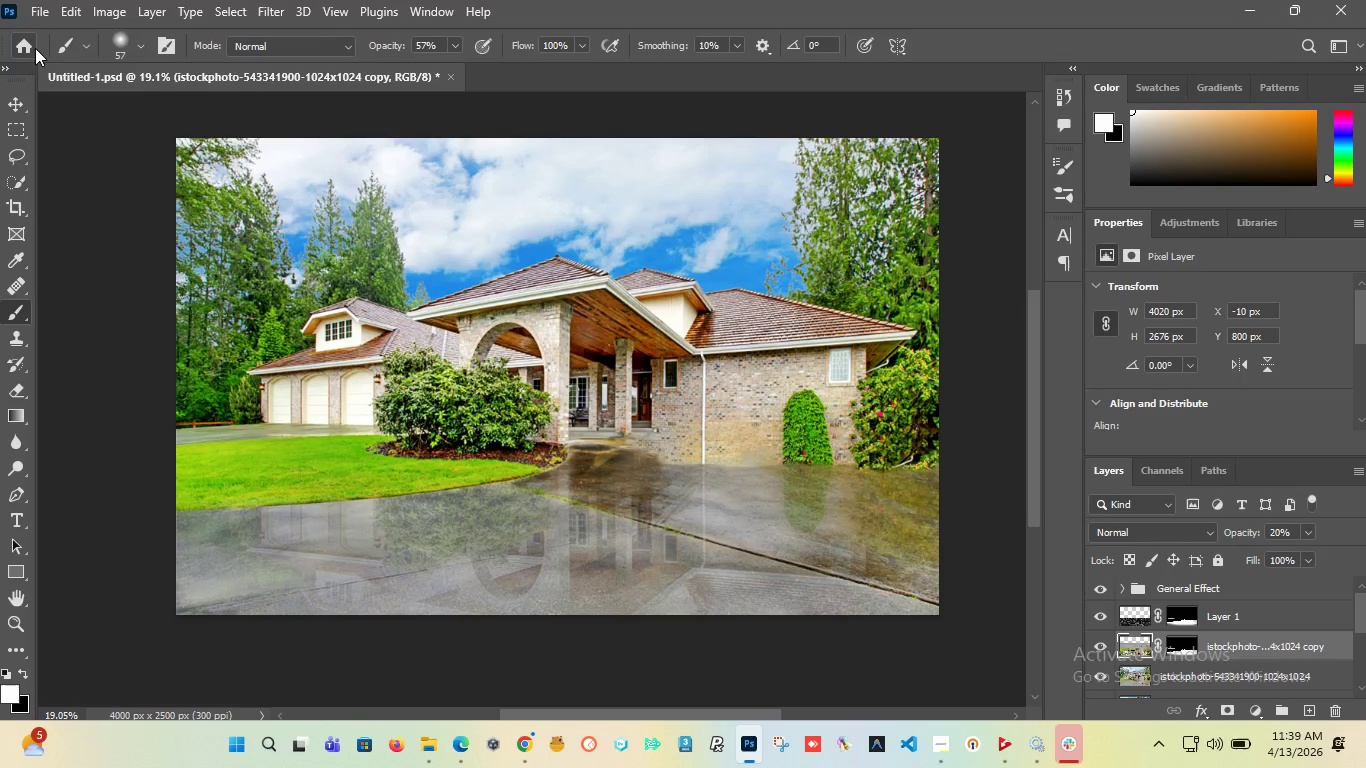 
left_click([36, 9])
 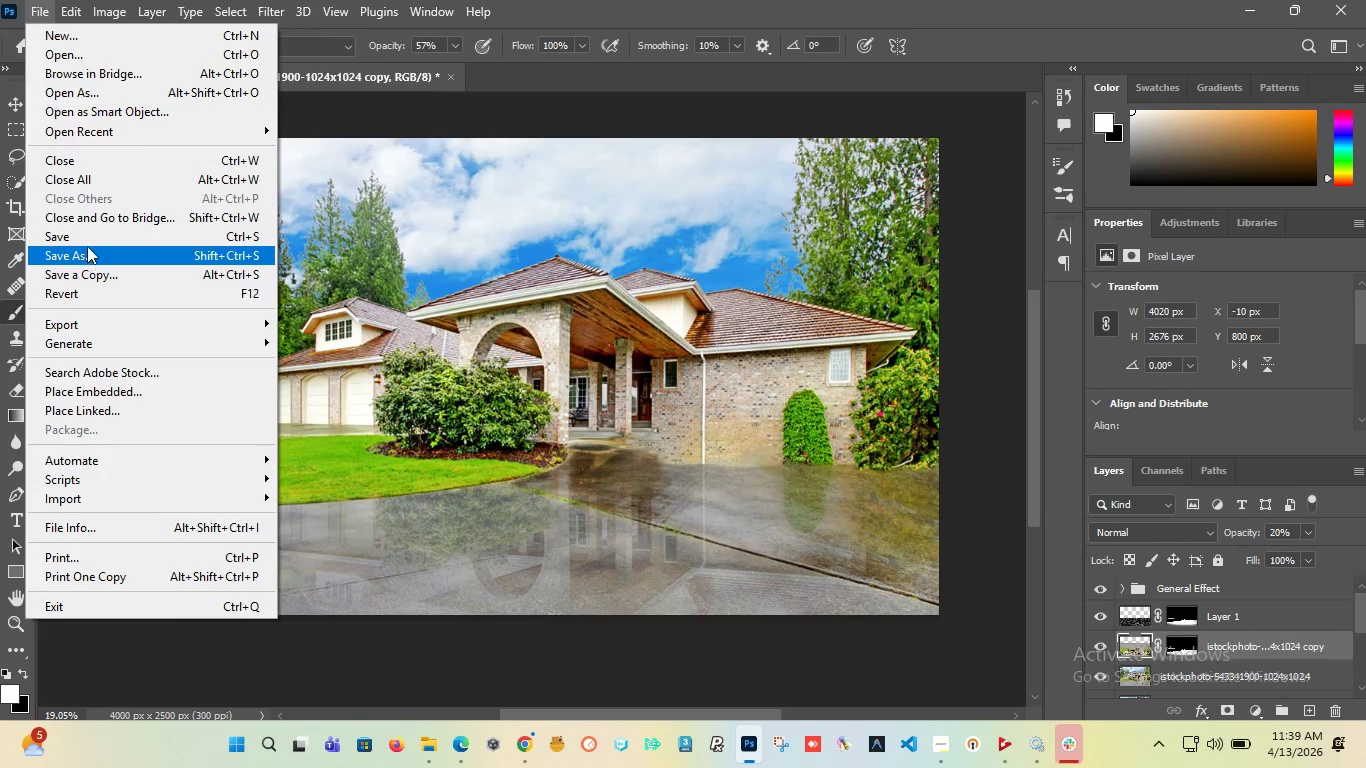 
left_click([83, 229])
 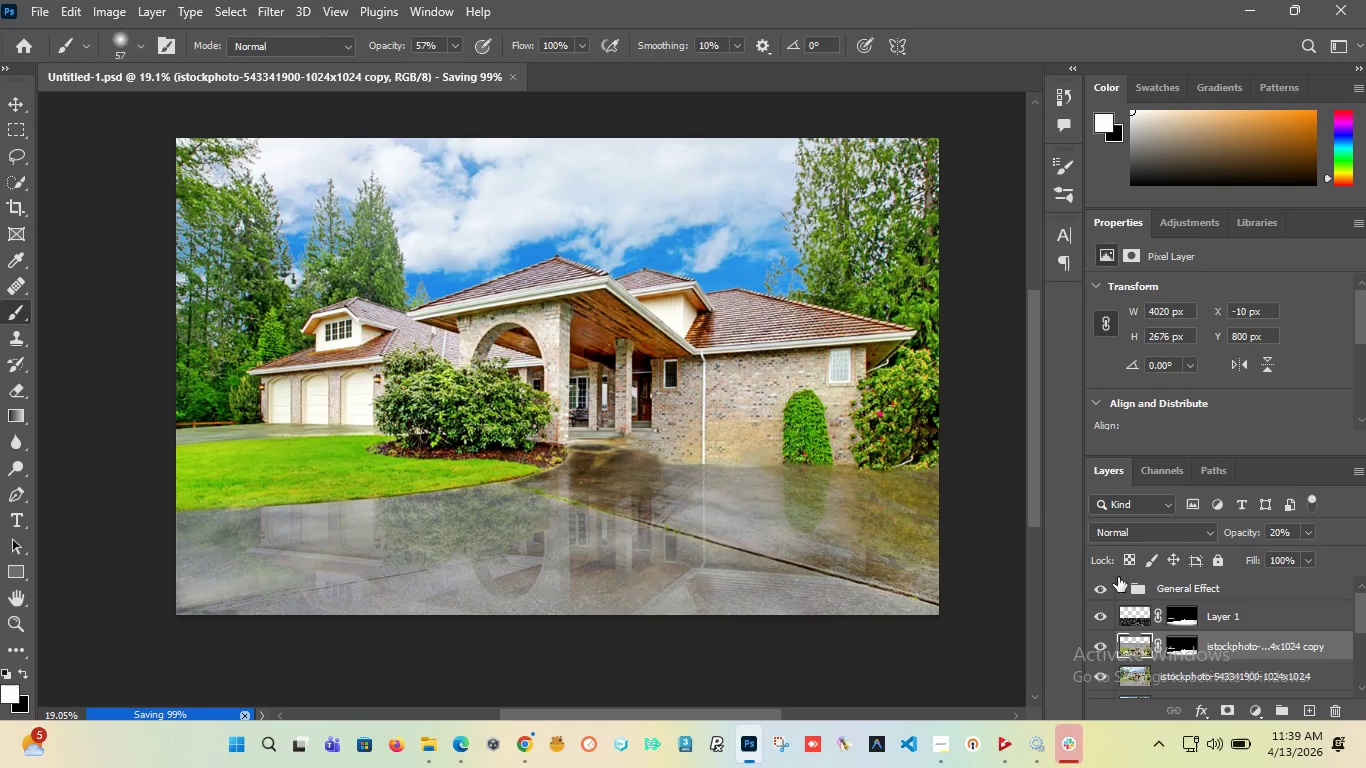 
left_click([1104, 590])
 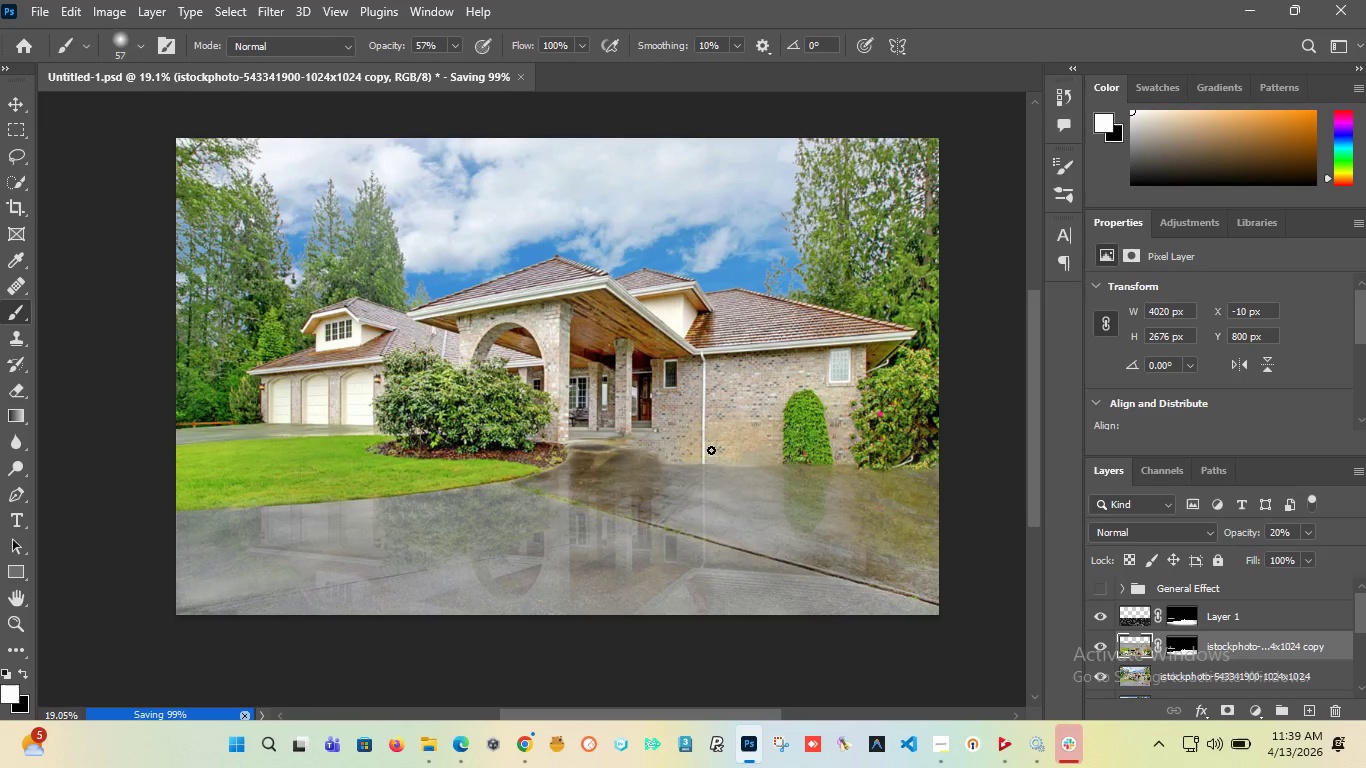 
hold_key(key=AltLeft, duration=0.58)
scroll: coordinate [661, 446], scroll_direction: down, amount: 6.0
 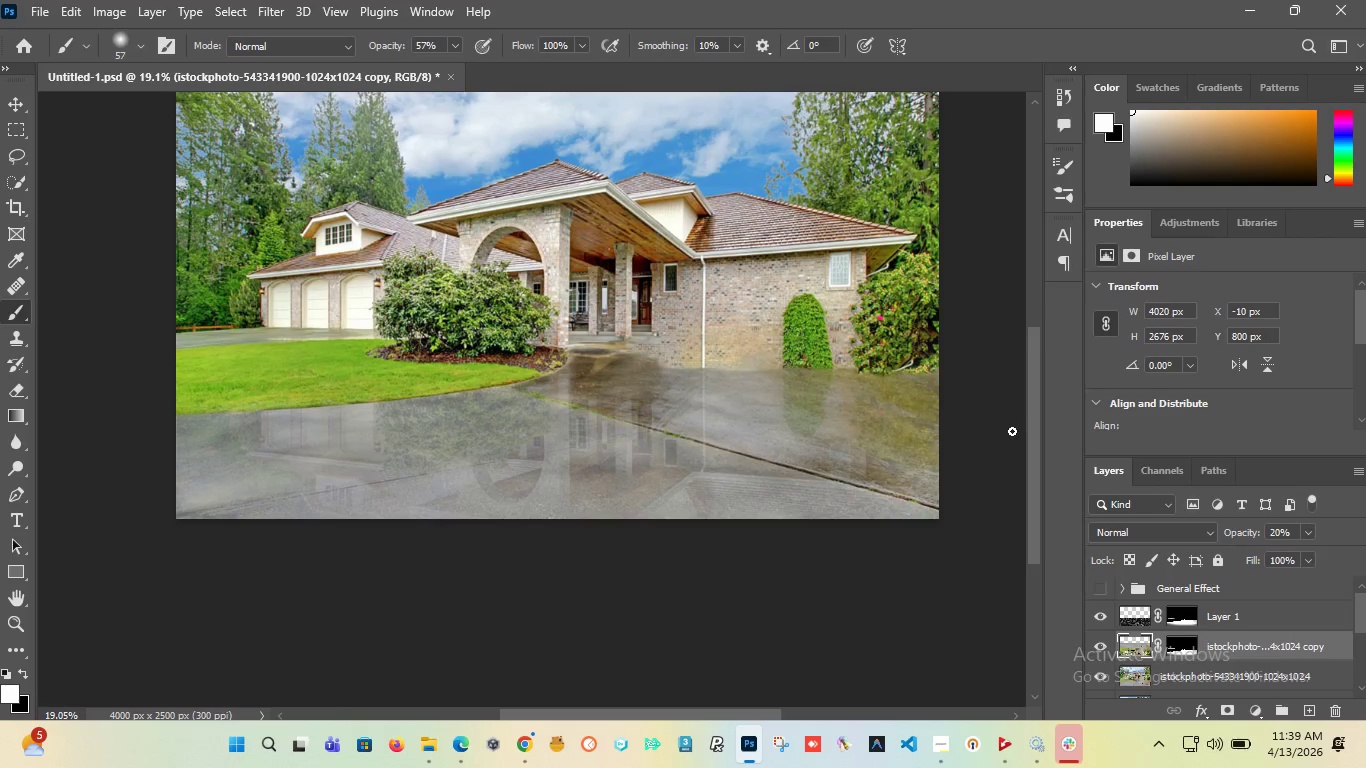 
left_click_drag(start_coordinate=[1027, 423], to_coordinate=[1033, 390])
 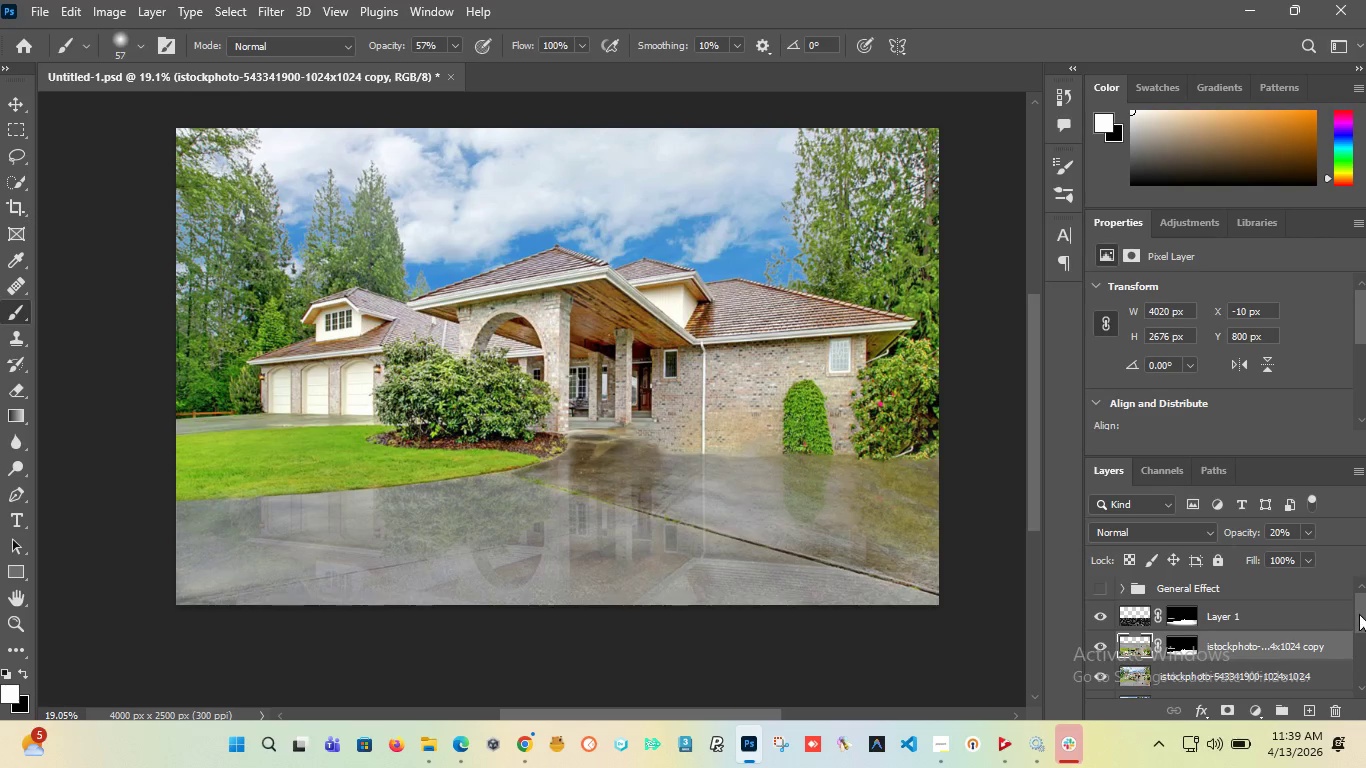 
left_click_drag(start_coordinate=[1359, 614], to_coordinate=[1363, 638])
 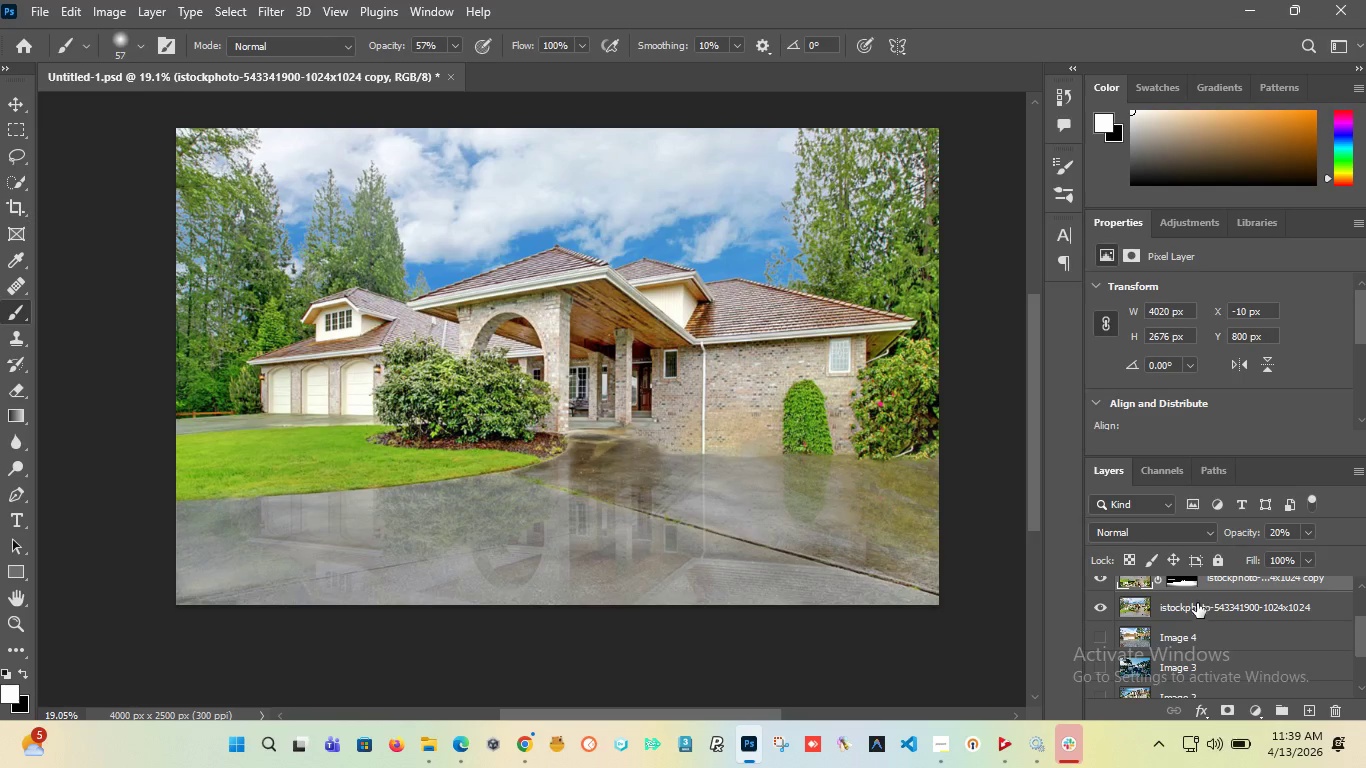 
left_click([1196, 603])
 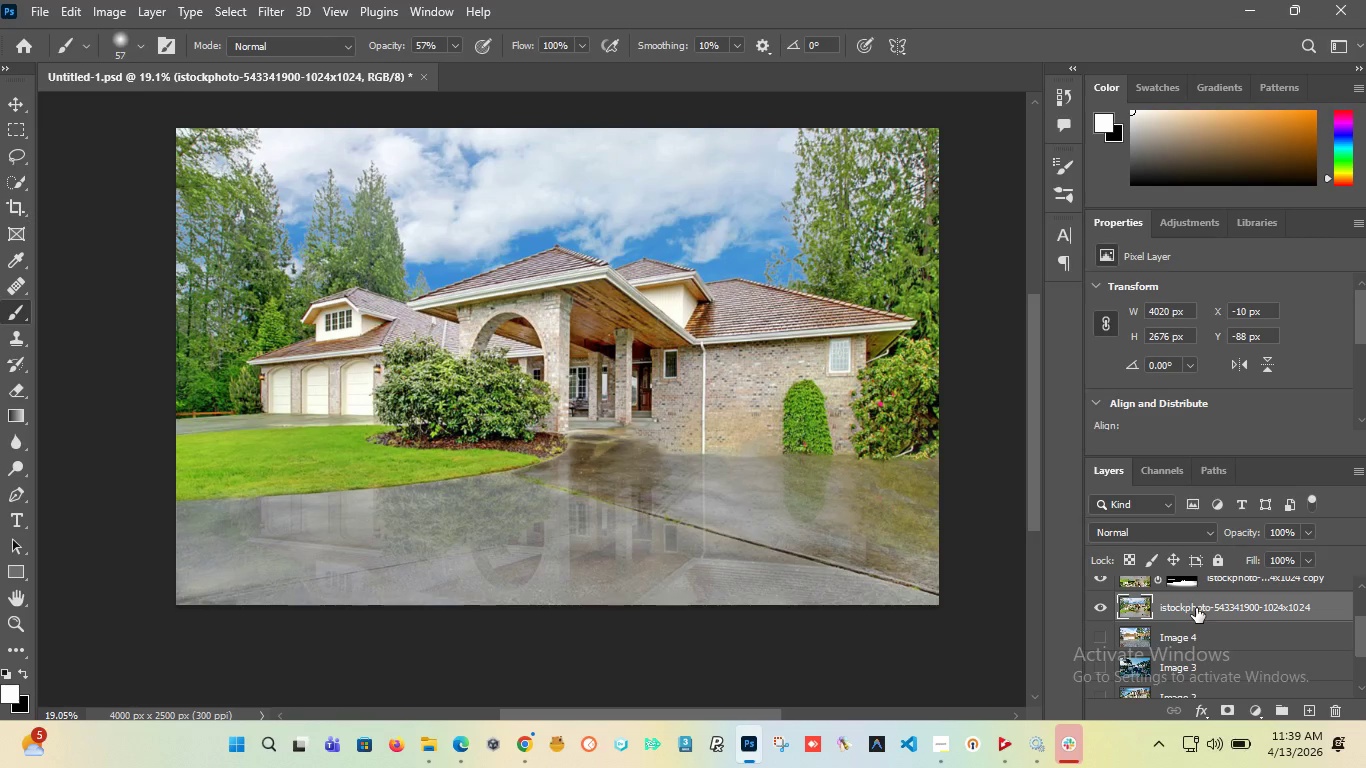 
scroll: coordinate [1196, 609], scroll_direction: up, amount: 4.0
 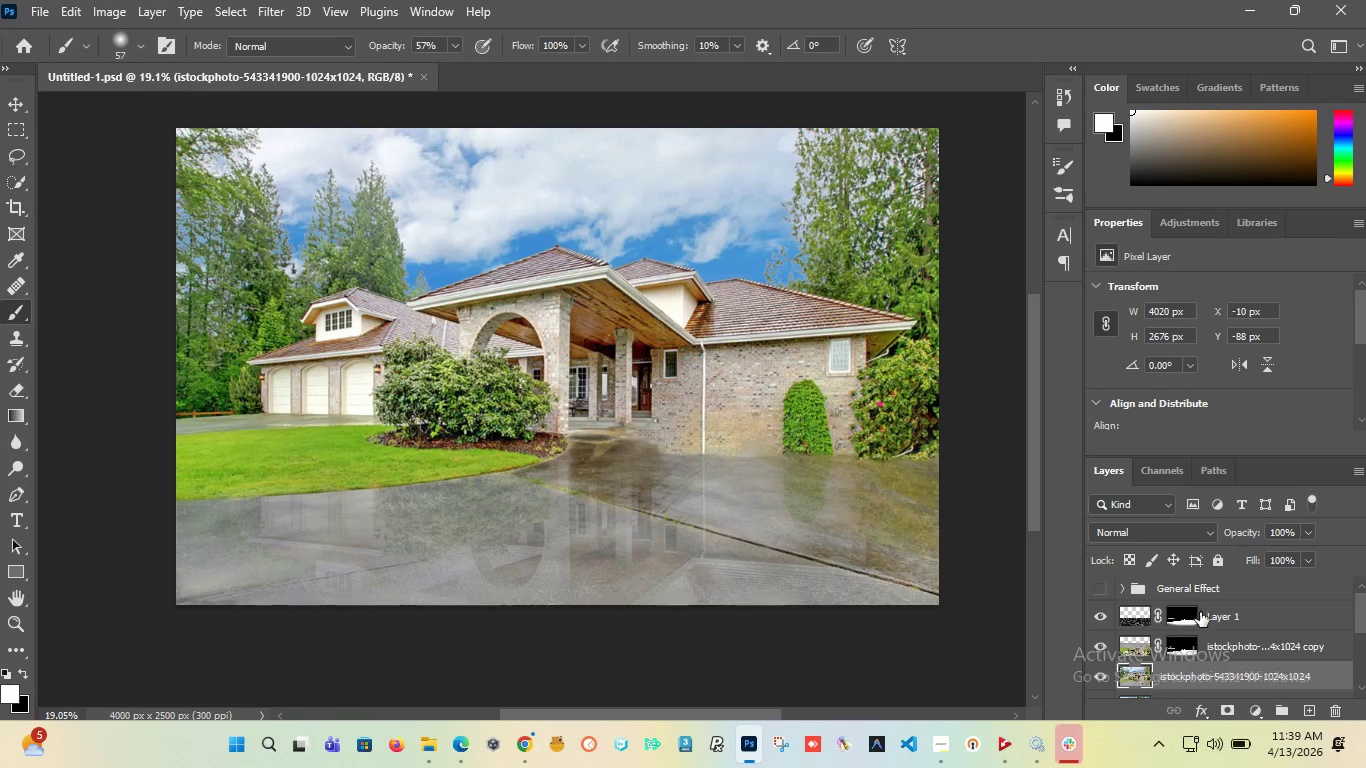 
scroll: coordinate [1202, 613], scroll_direction: down, amount: 3.0
 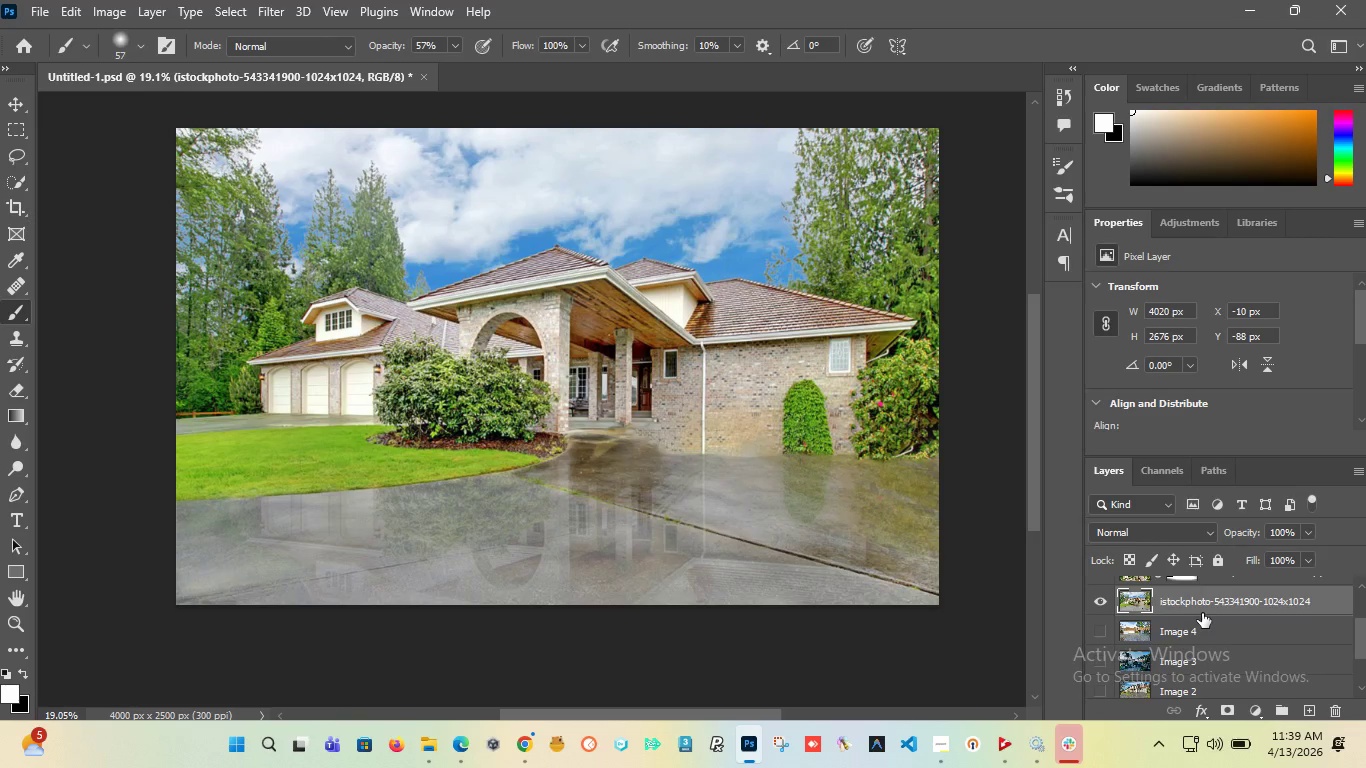 
scroll: coordinate [1202, 613], scroll_direction: none, amount: 0.0
 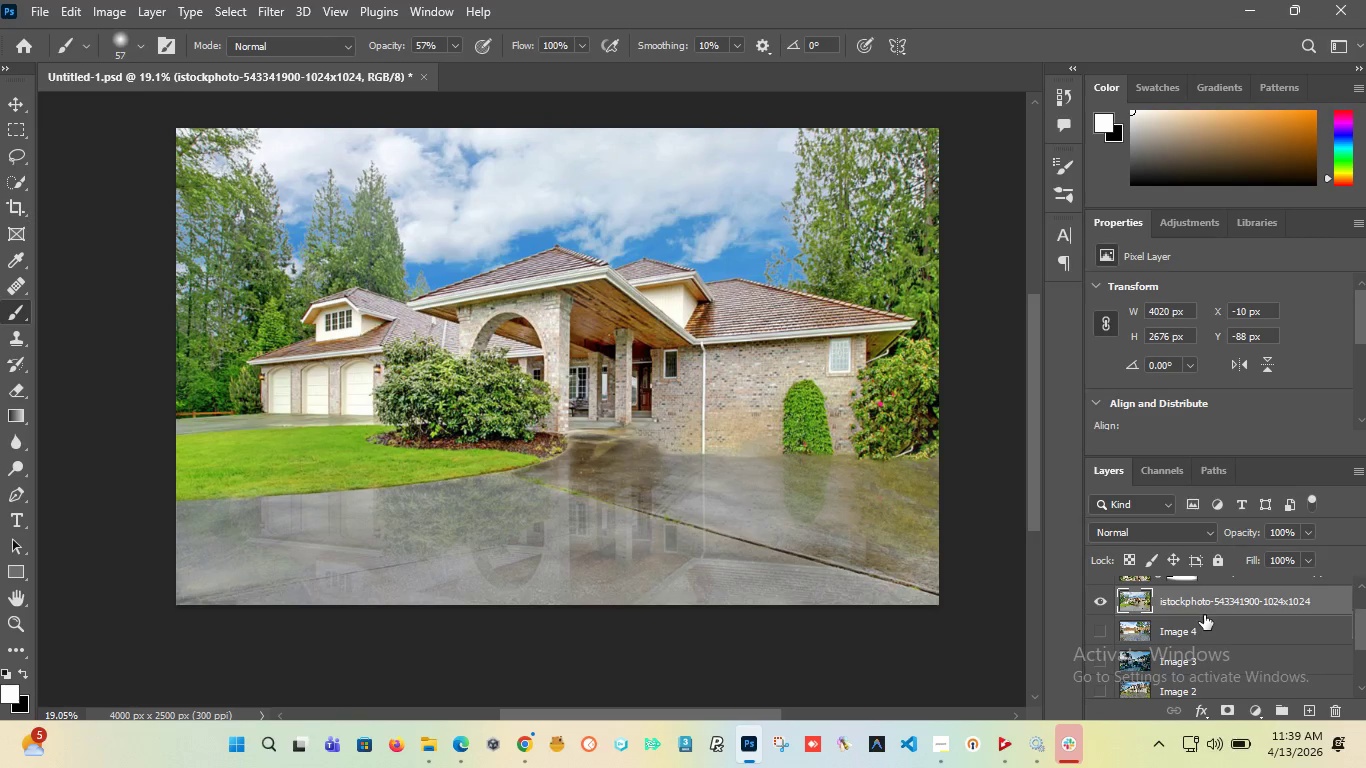 
scroll: coordinate [1204, 615], scroll_direction: up, amount: 3.0
 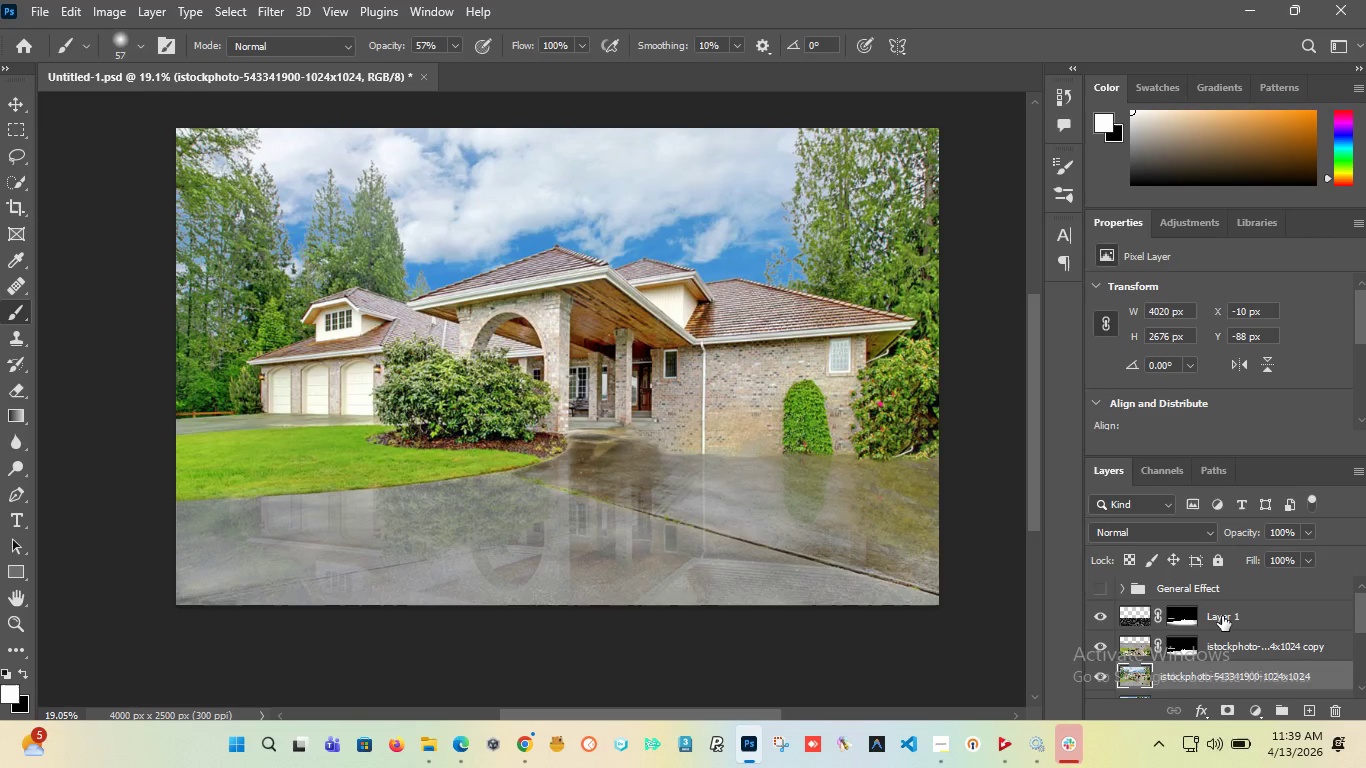 
hold_key(key=ShiftLeft, duration=0.67)
left_click([1222, 616])
 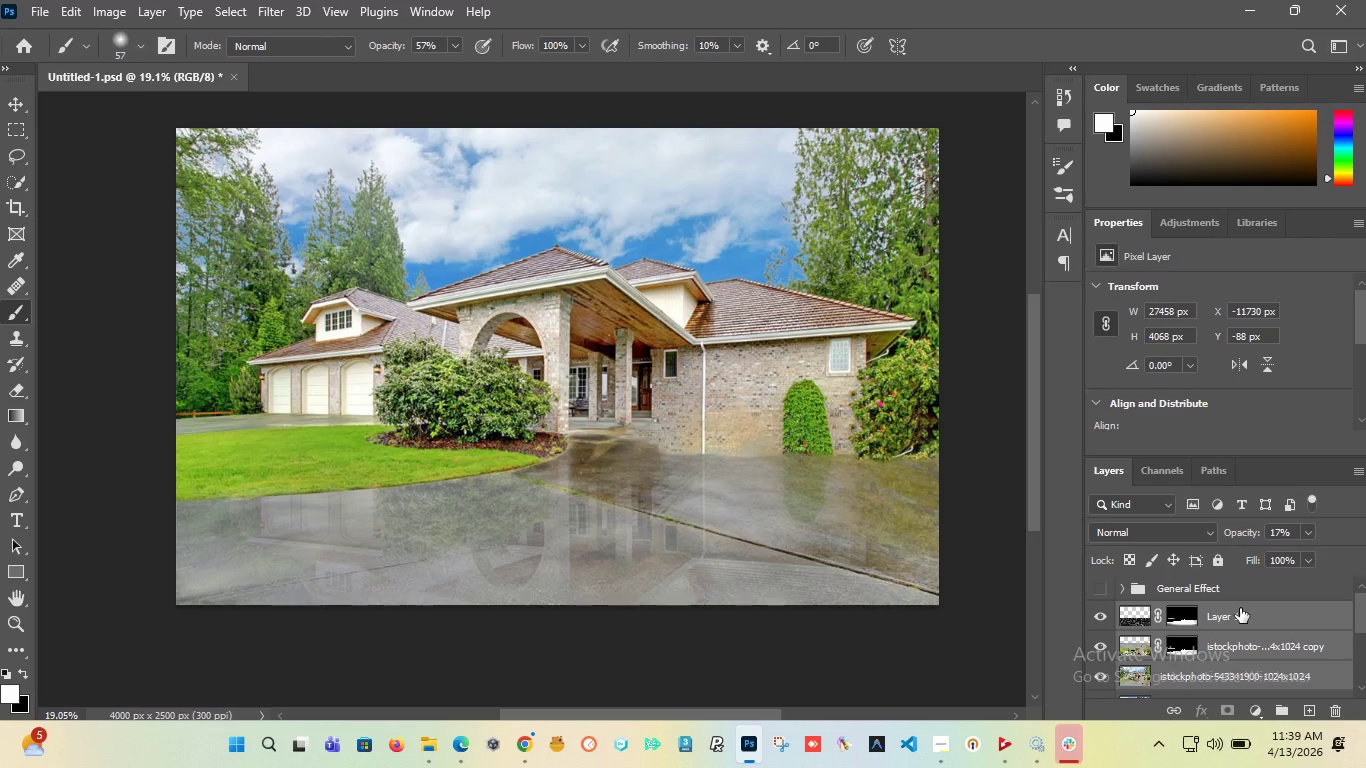 
key(Alt+Control+Shift+E)
 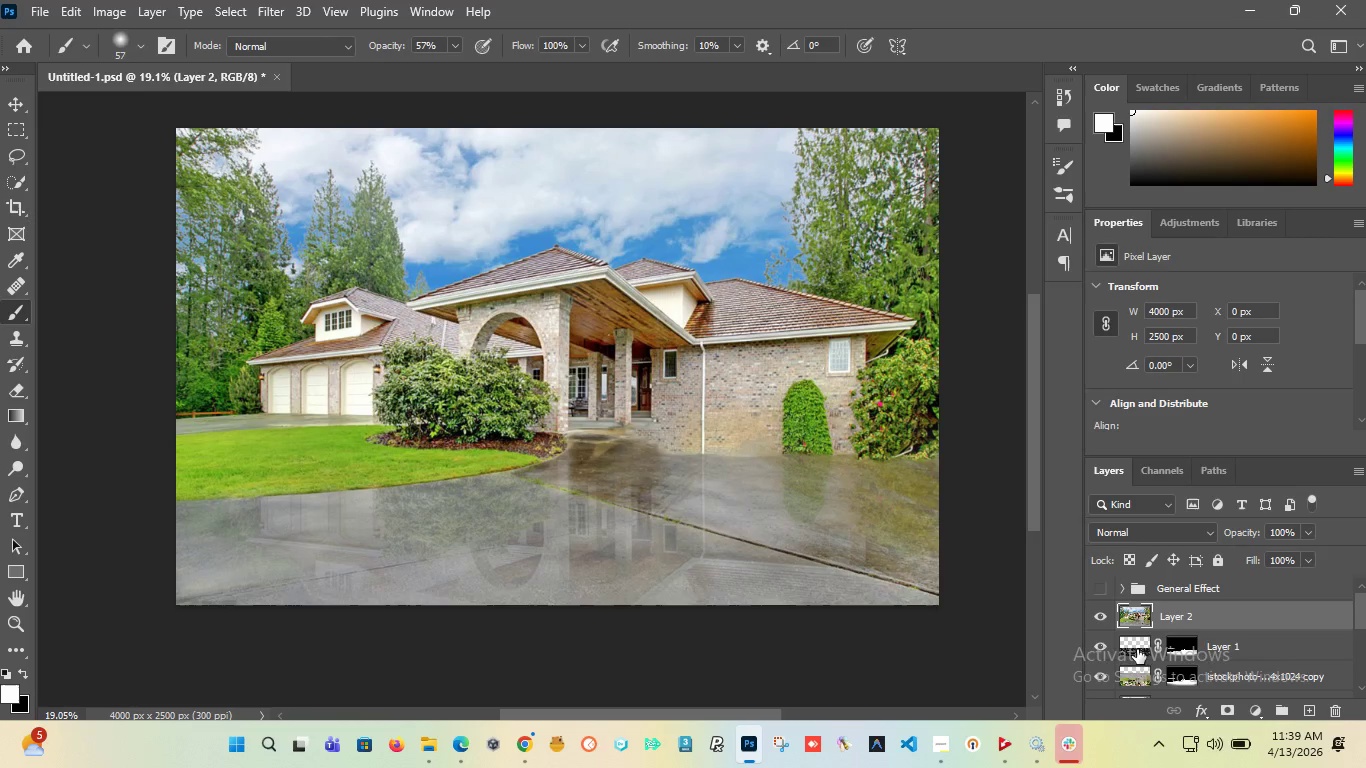 
left_click([1262, 651])
 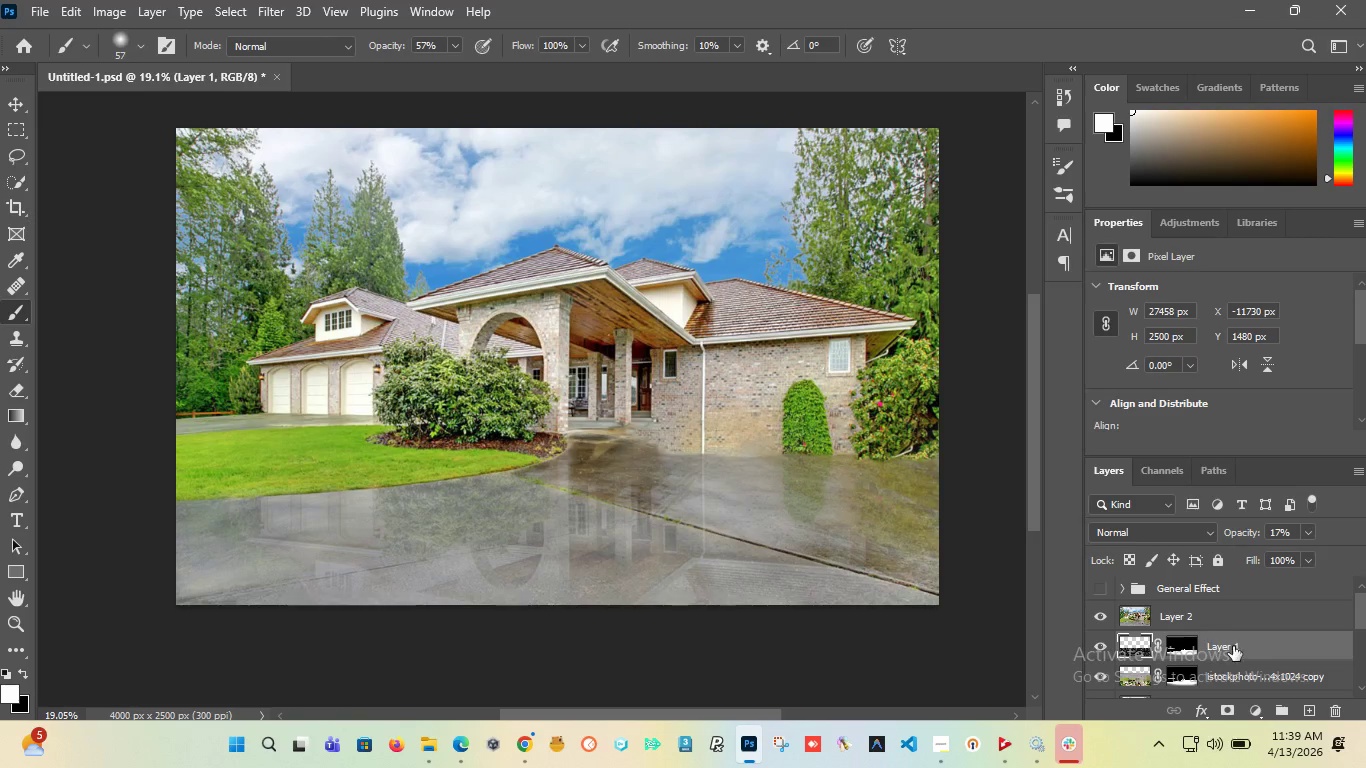 
scroll: coordinate [1242, 652], scroll_direction: down, amount: 3.0
 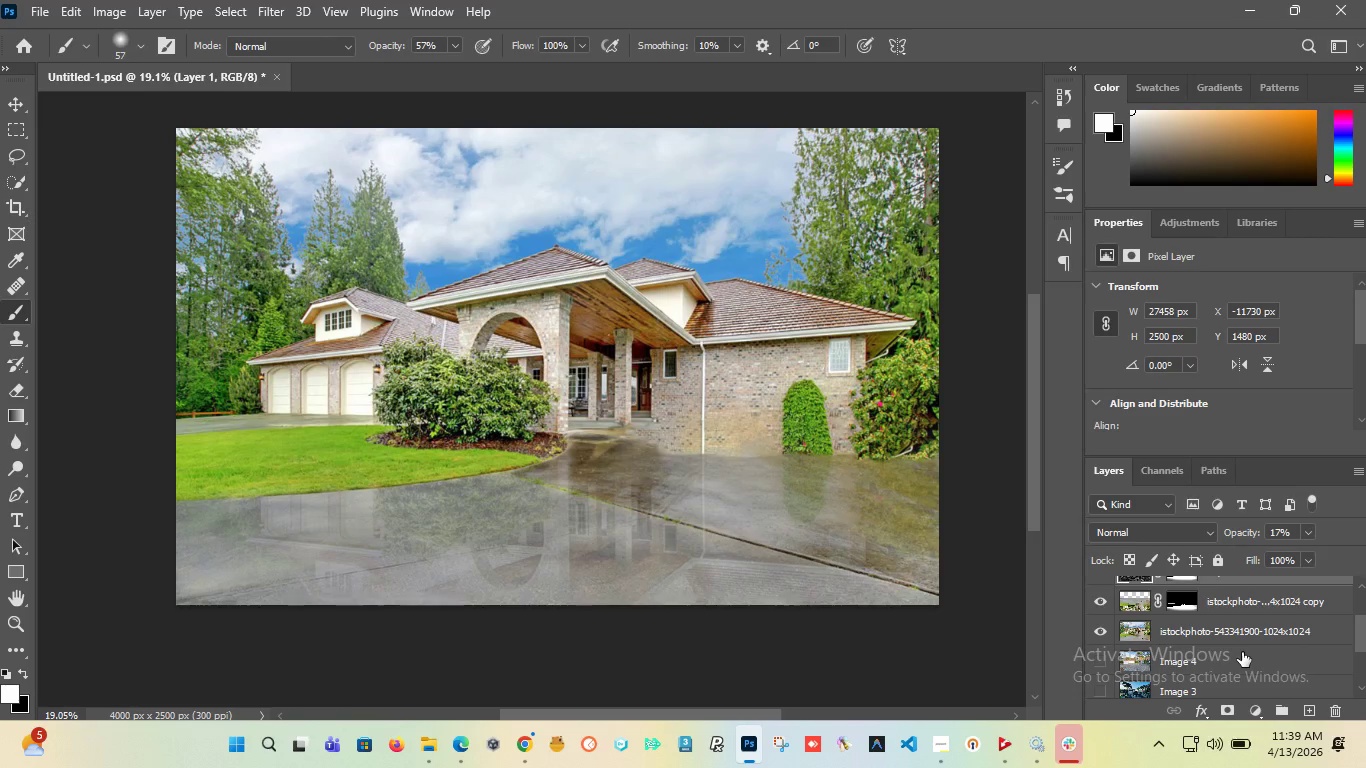 
hold_key(key=ShiftLeft, duration=1.14)
left_click([1238, 635])
 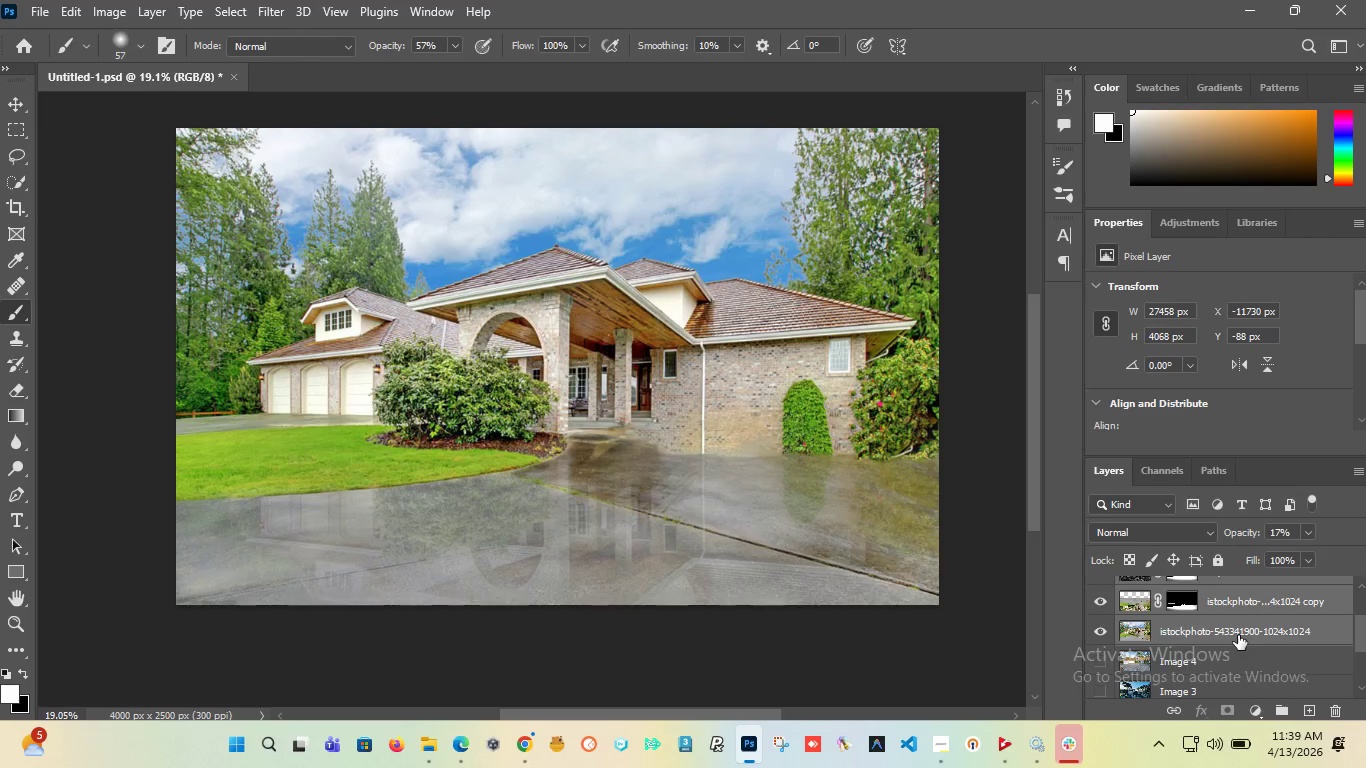 
key(Control+G)
 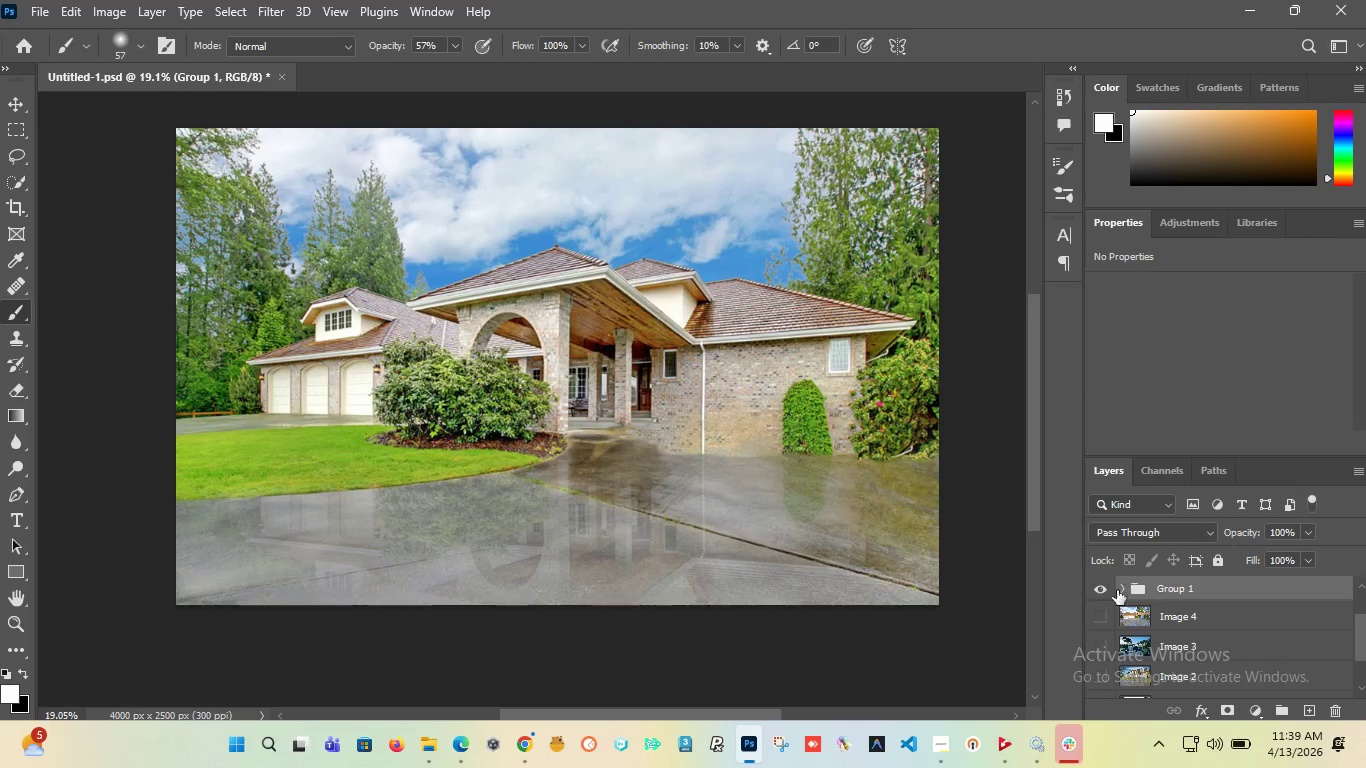 
scroll: coordinate [1131, 640], scroll_direction: up, amount: 2.0
 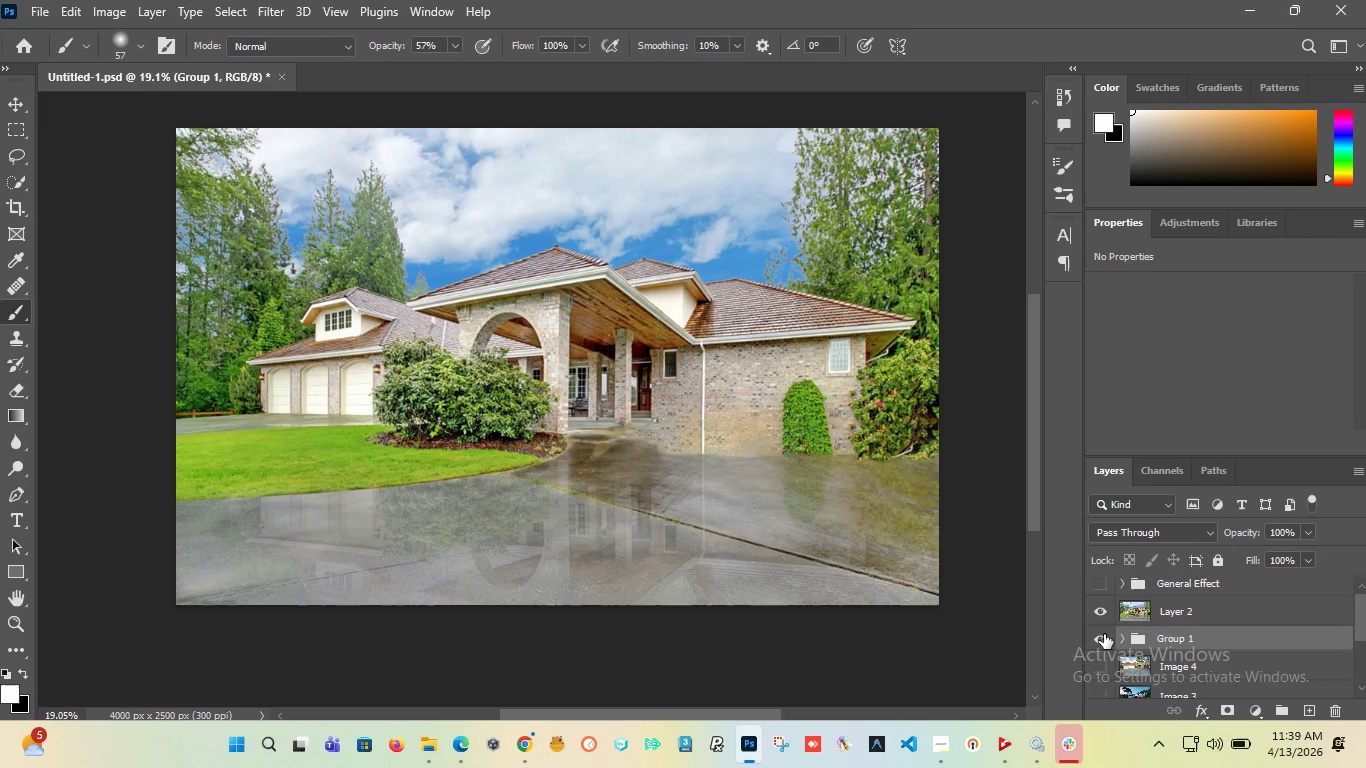 
left_click([1100, 635])
 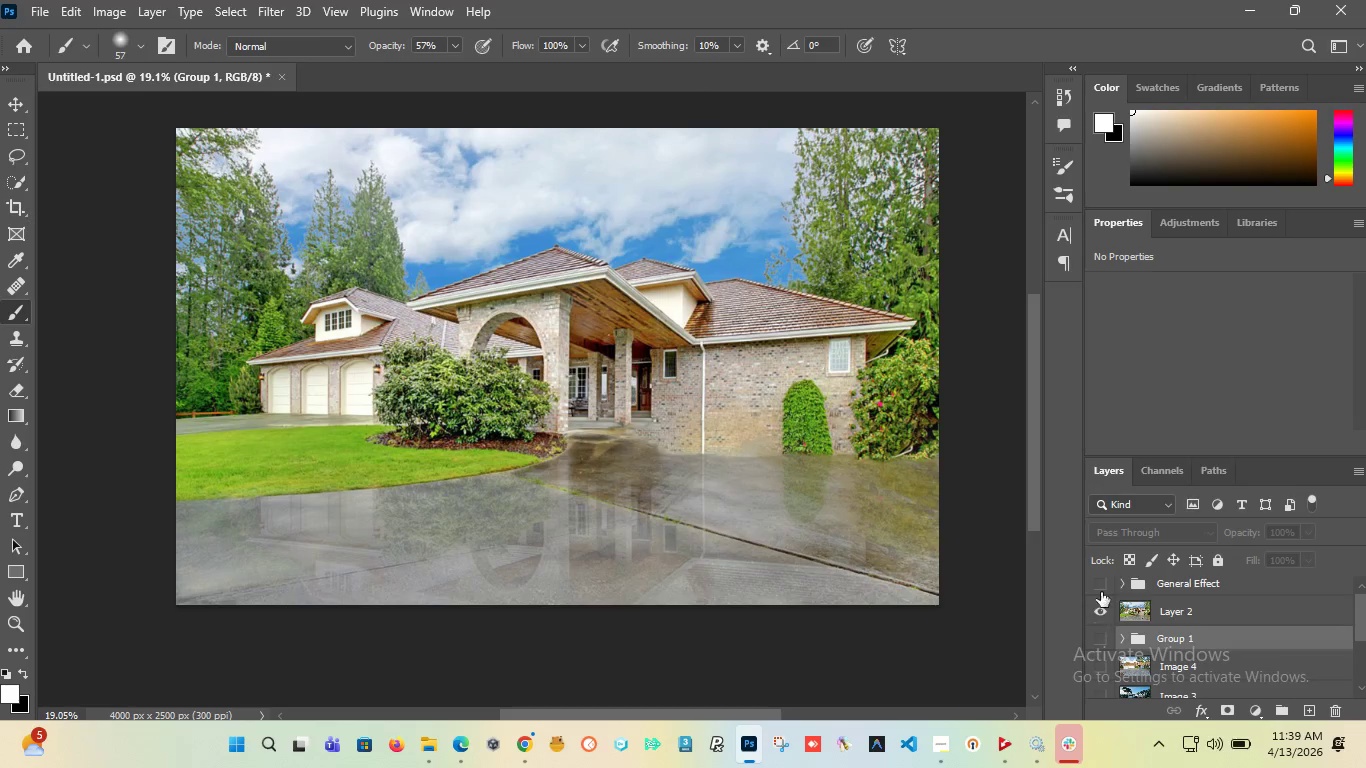 
left_click([1101, 581])
 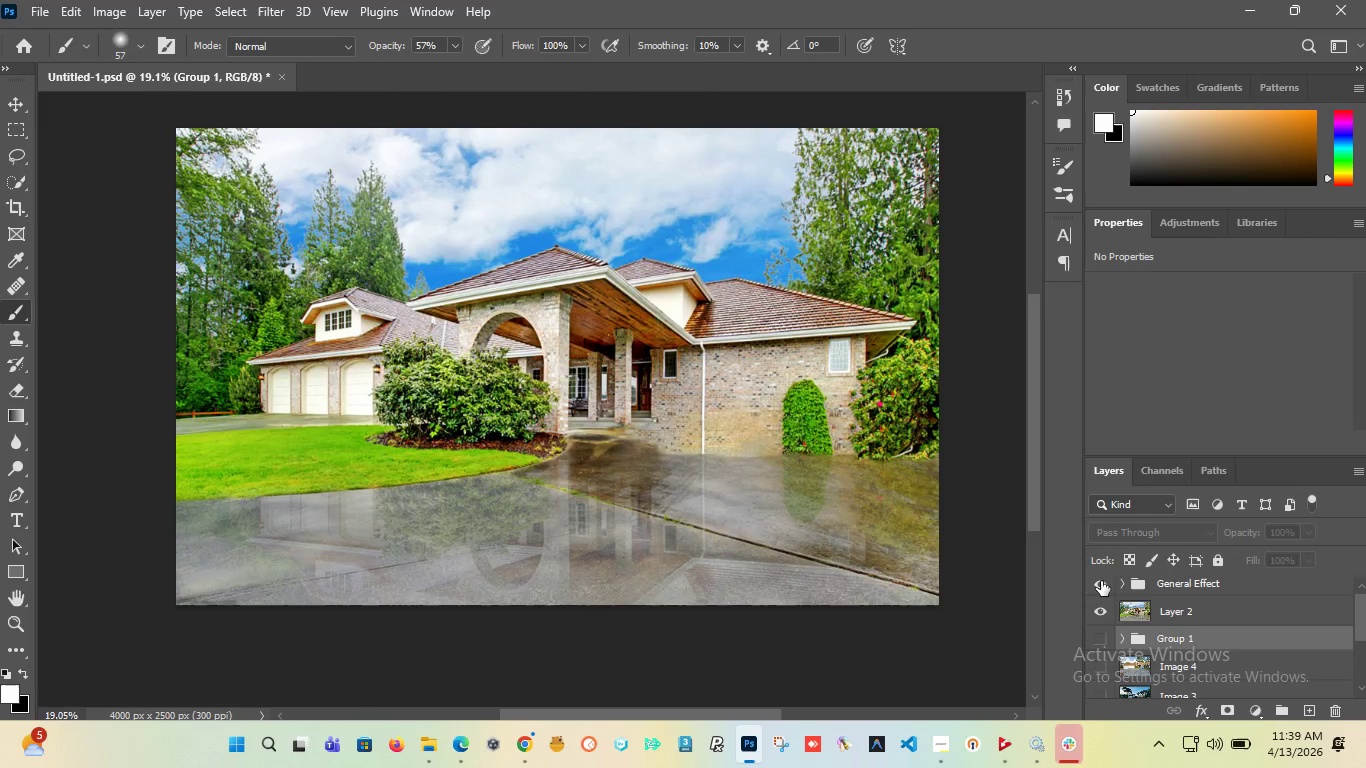 
left_click([1101, 581])
 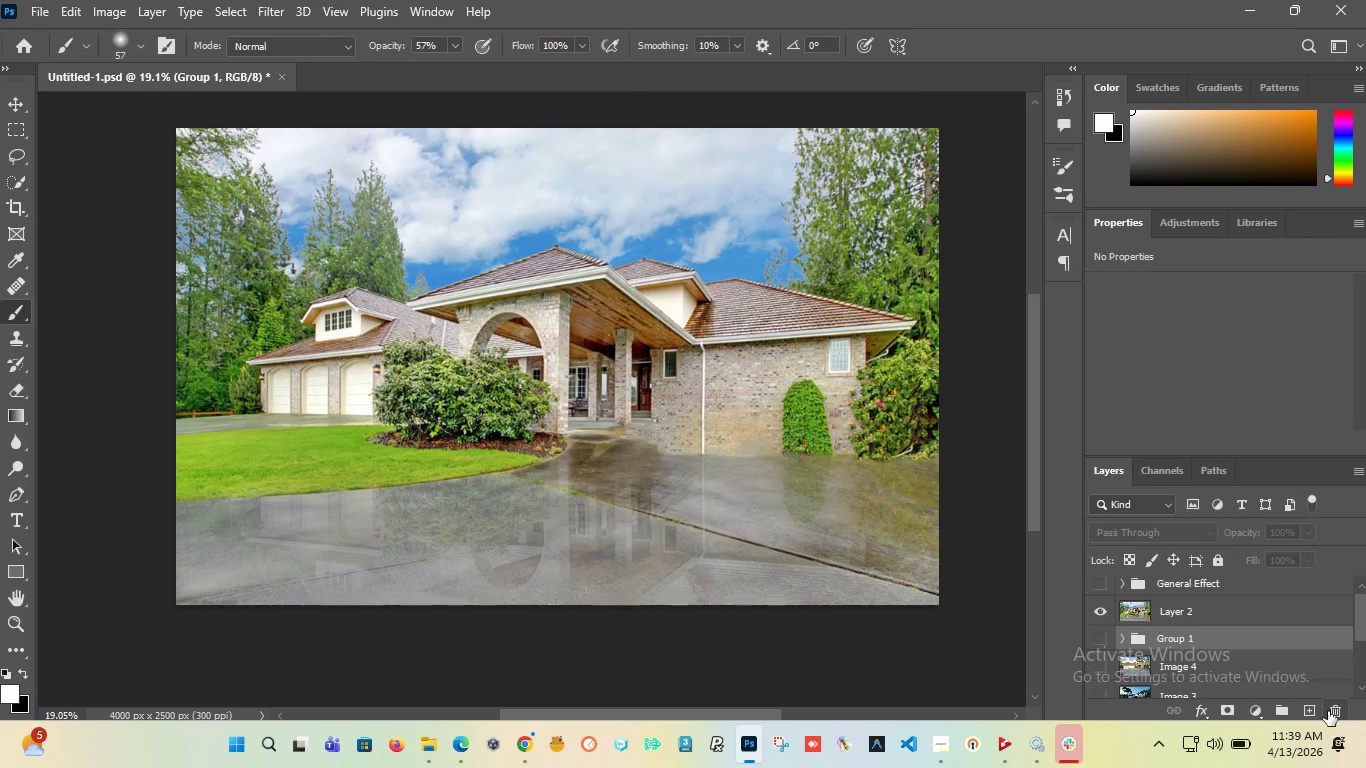 
left_click([1330, 711])
 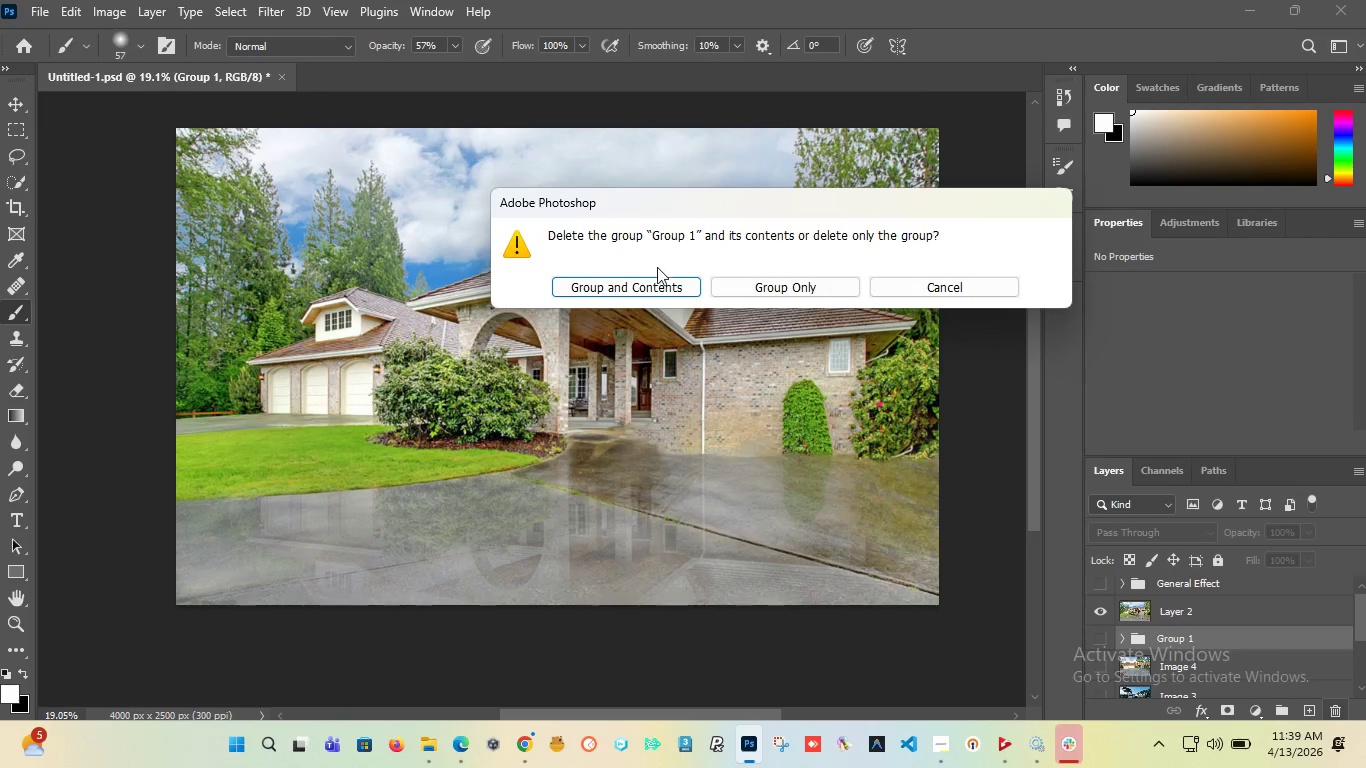 
left_click([622, 287])
 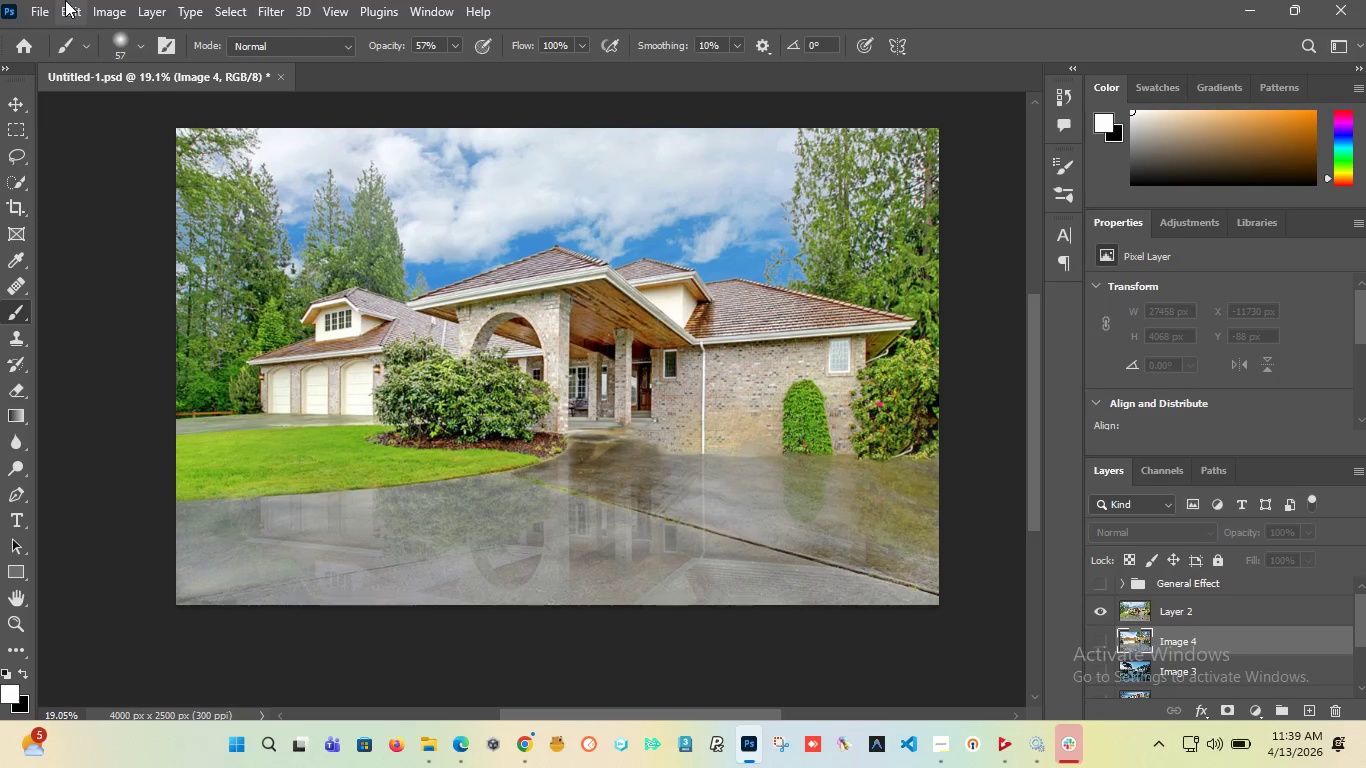 
left_click([32, 6])
 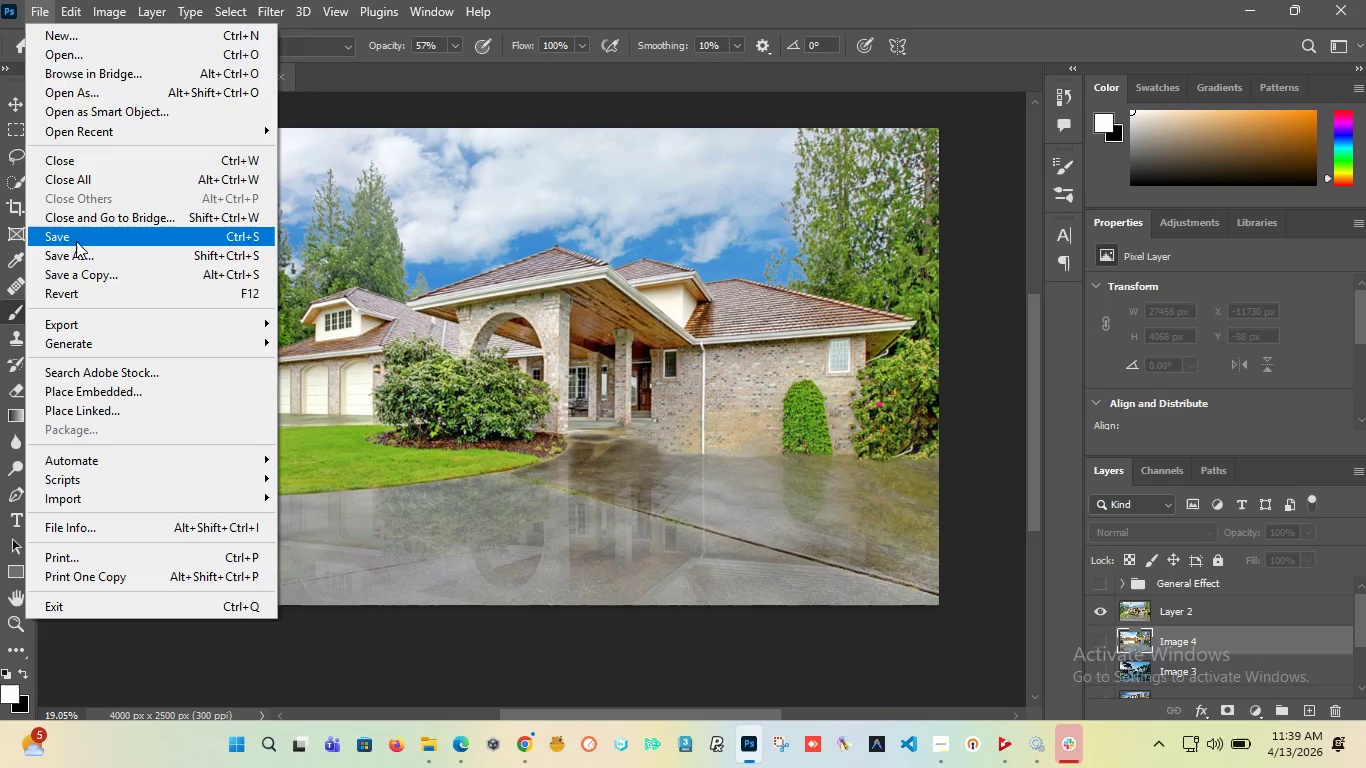 
left_click([76, 238])
 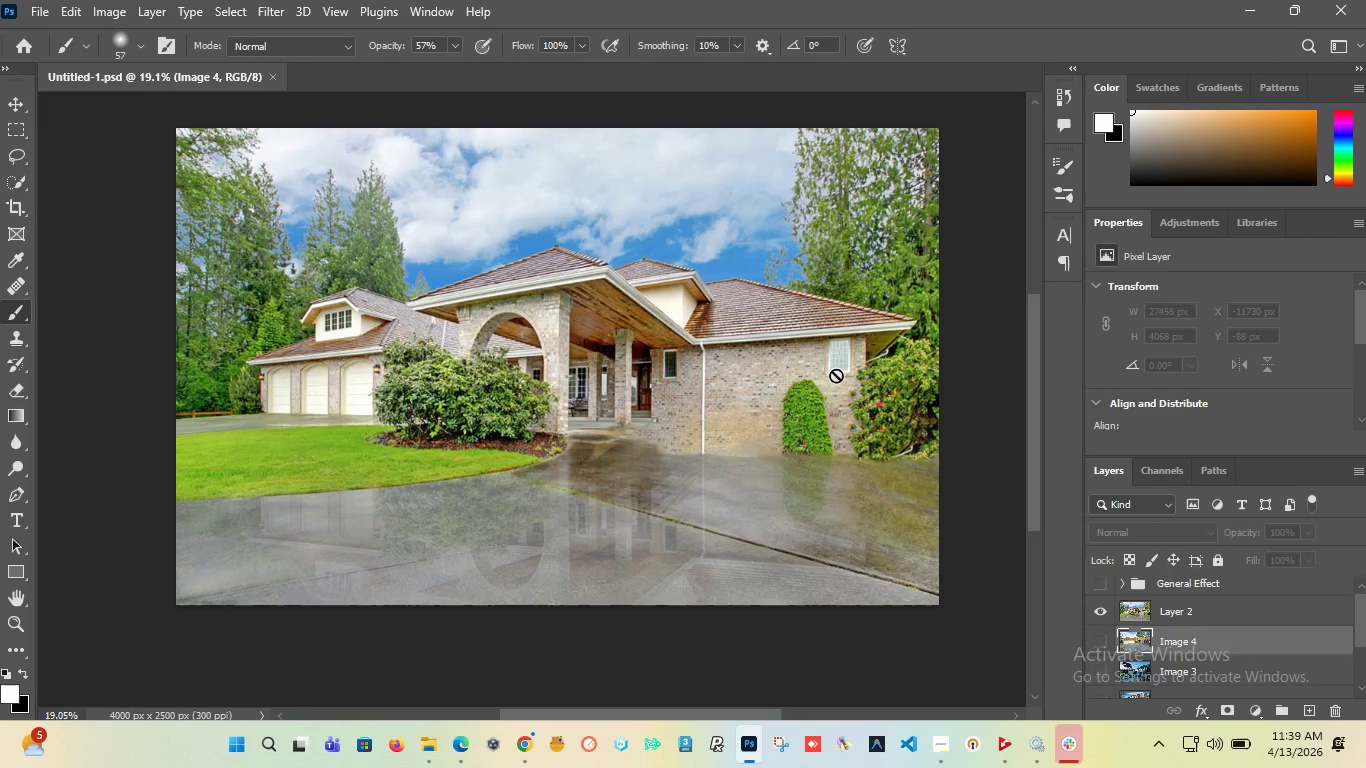 
wait(12.76)
 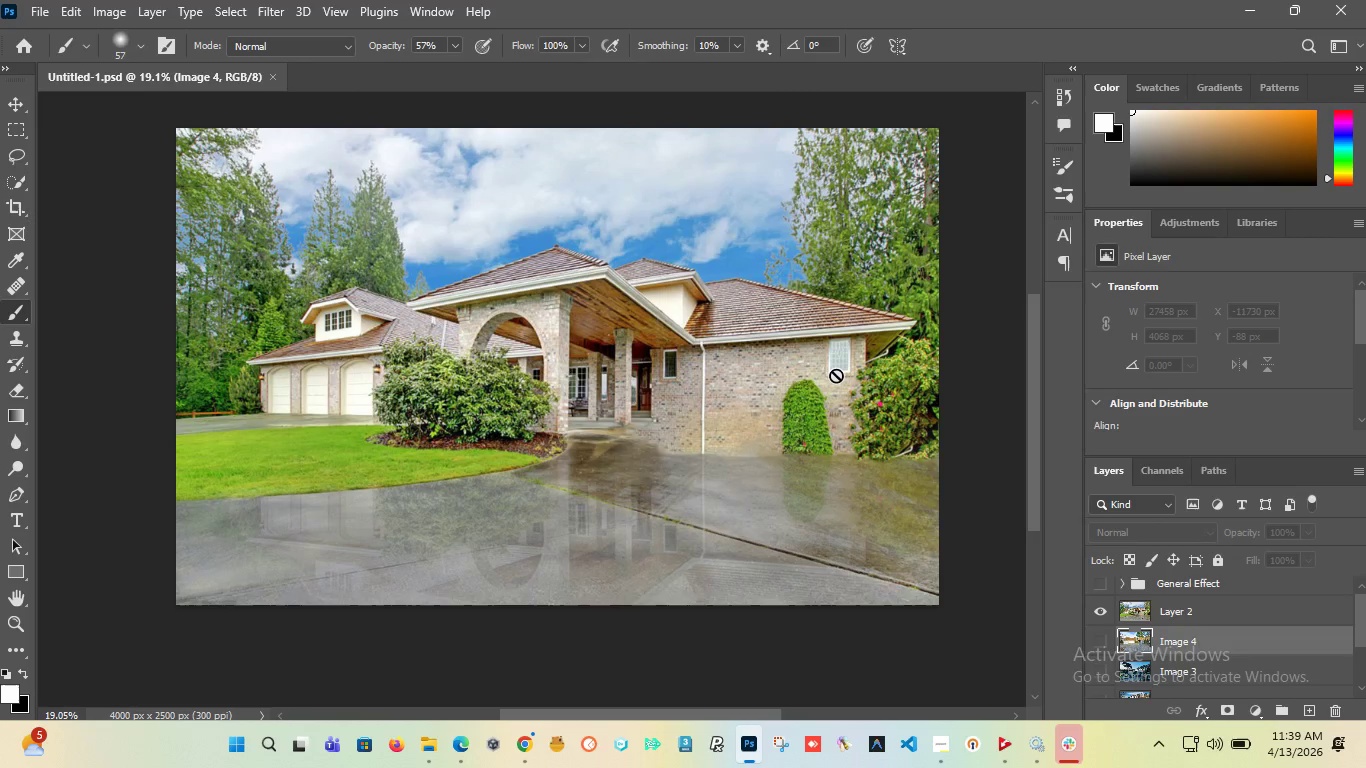 
scroll: coordinate [647, 352], scroll_direction: up, amount: 2.0
 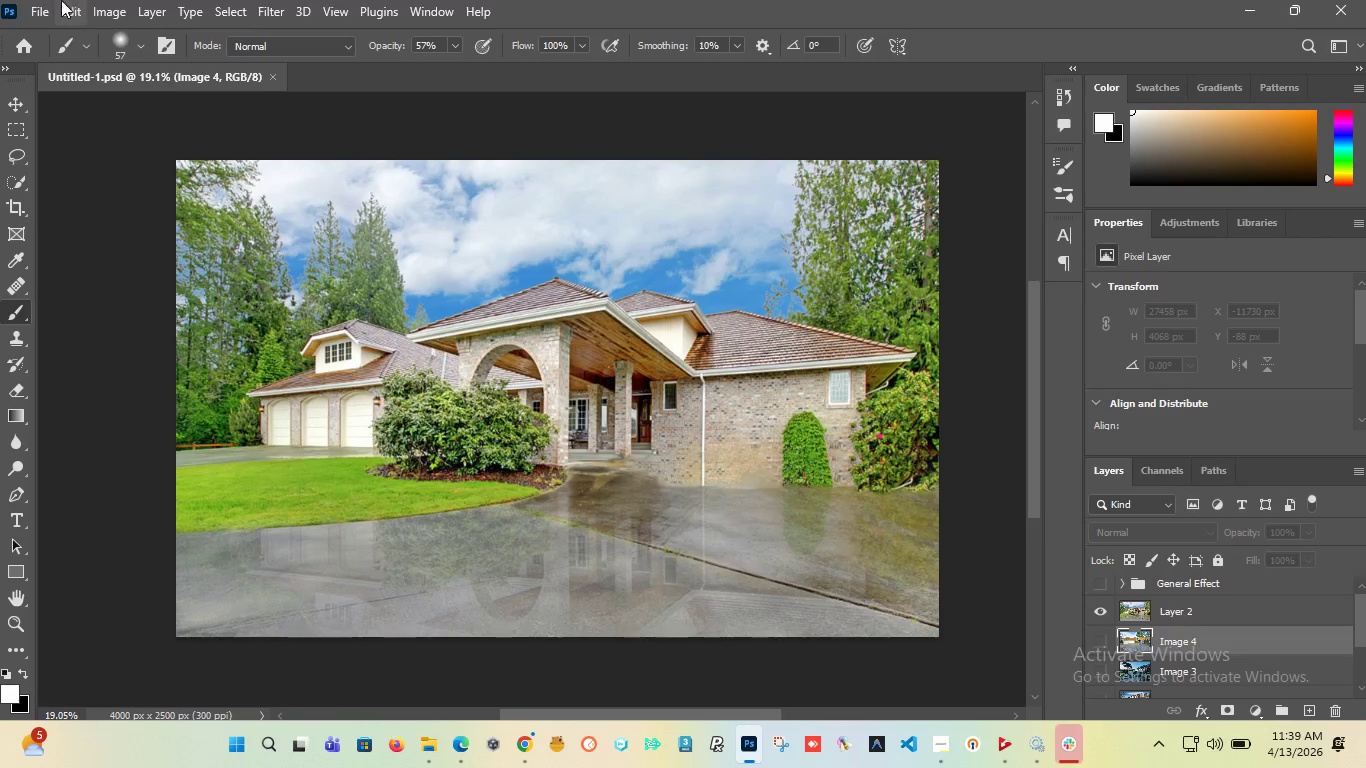 
left_click([30, 7])
 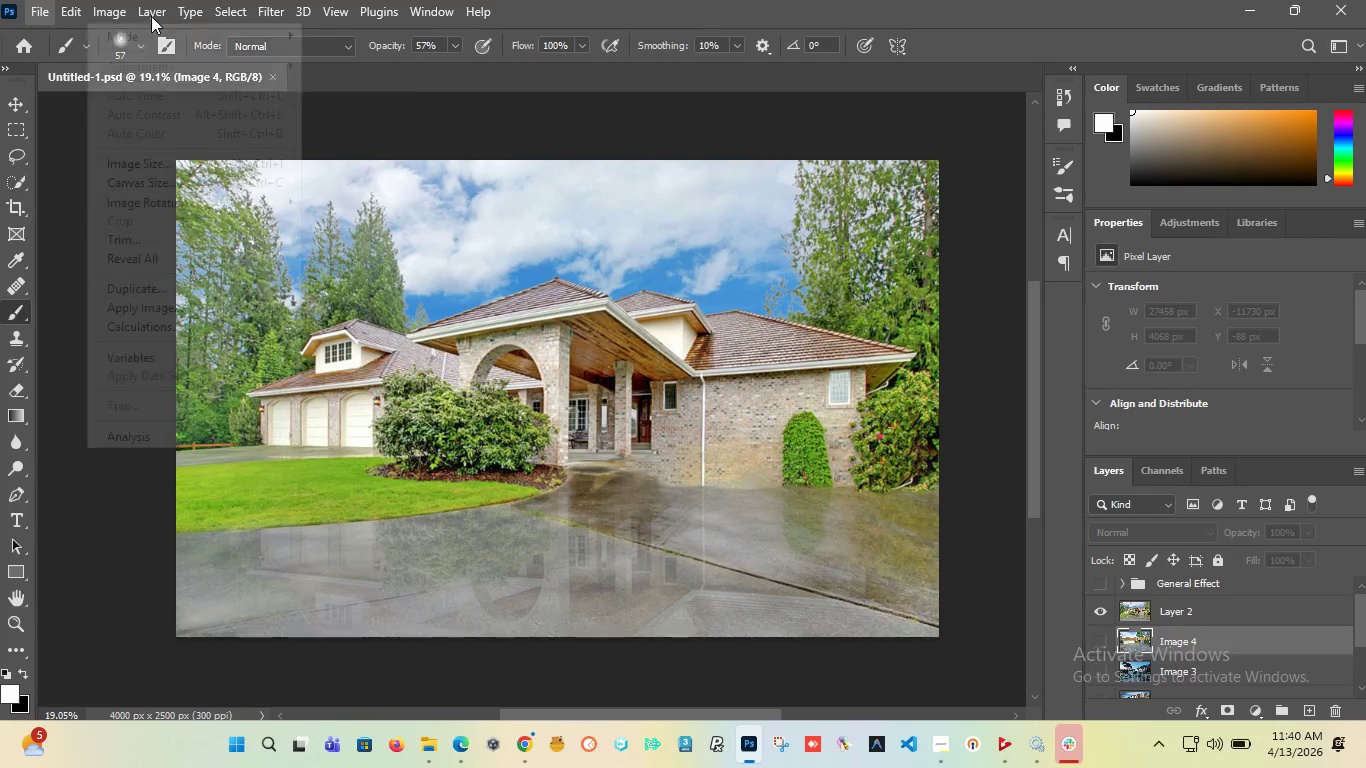 
left_click([902, 17])
 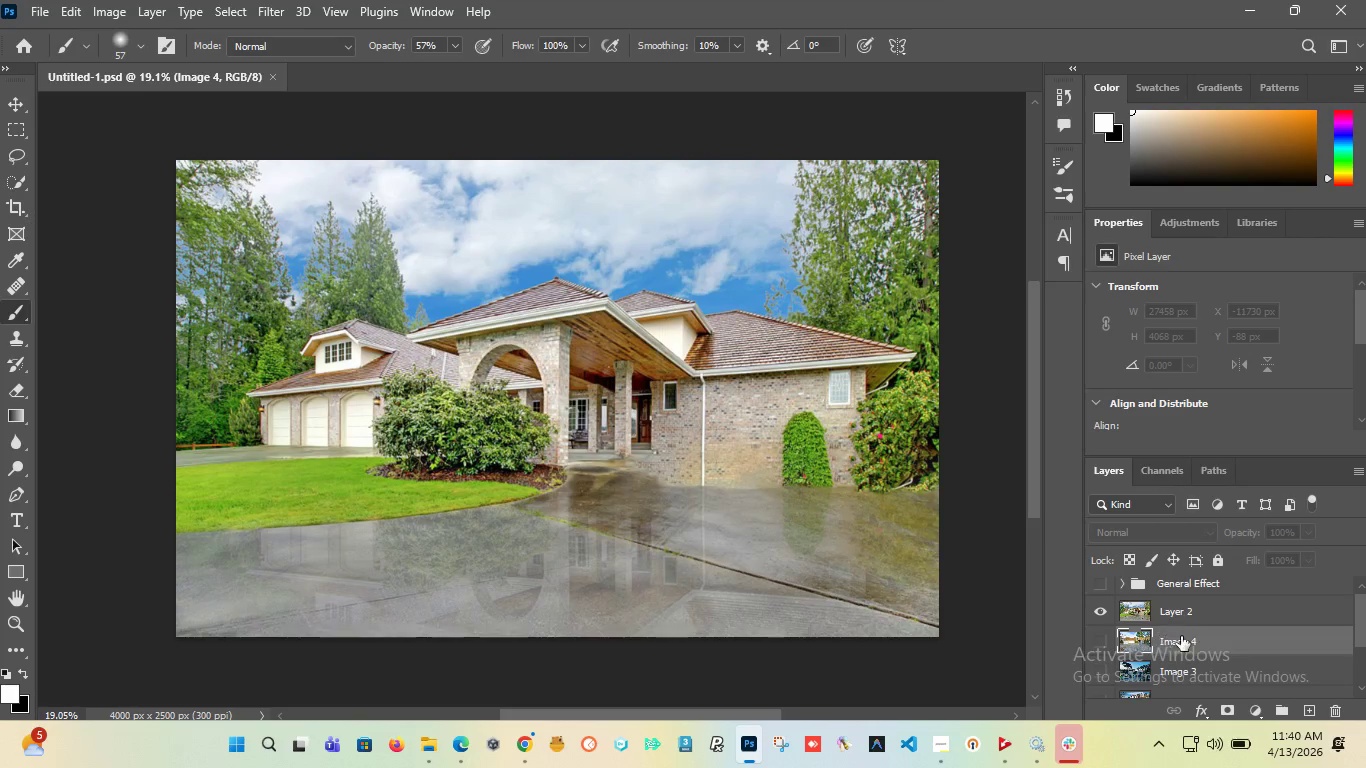 
double_click([1190, 612])
 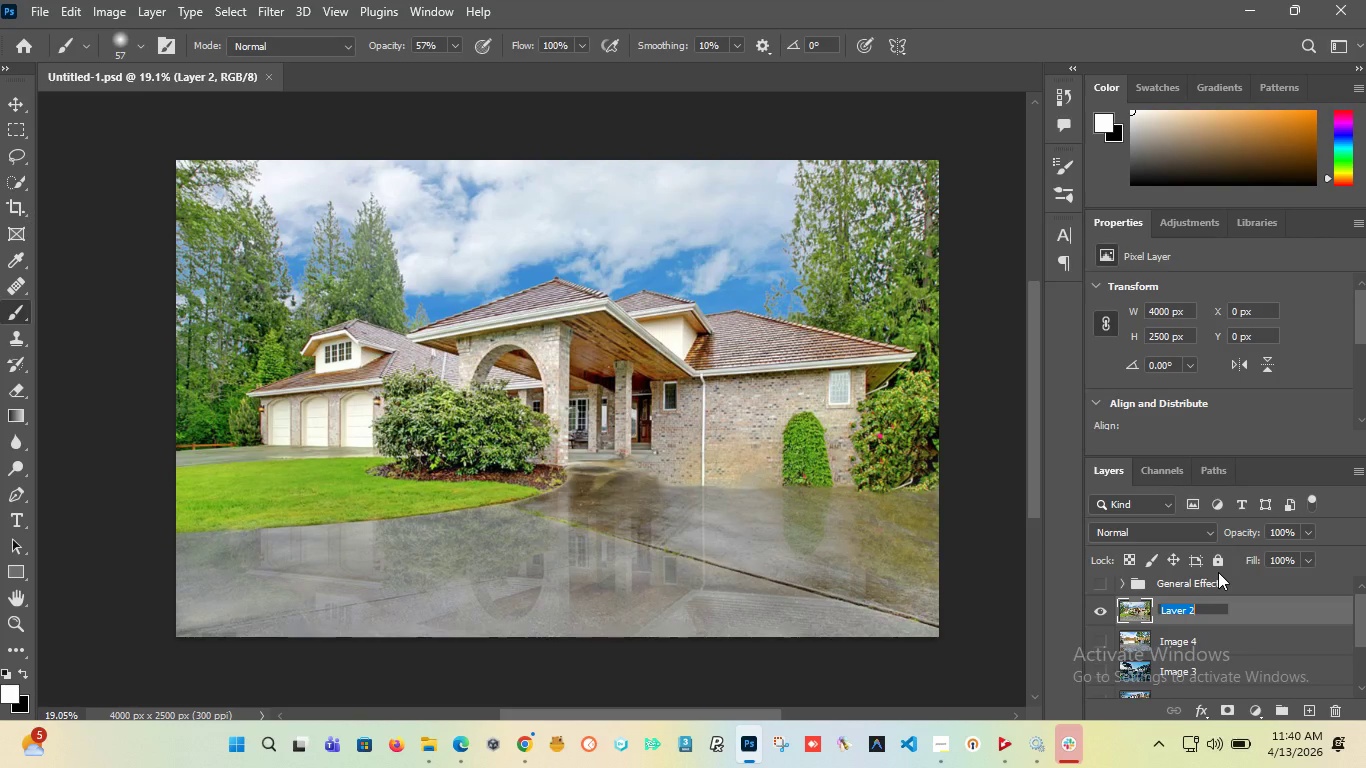 
type(Image 5)
 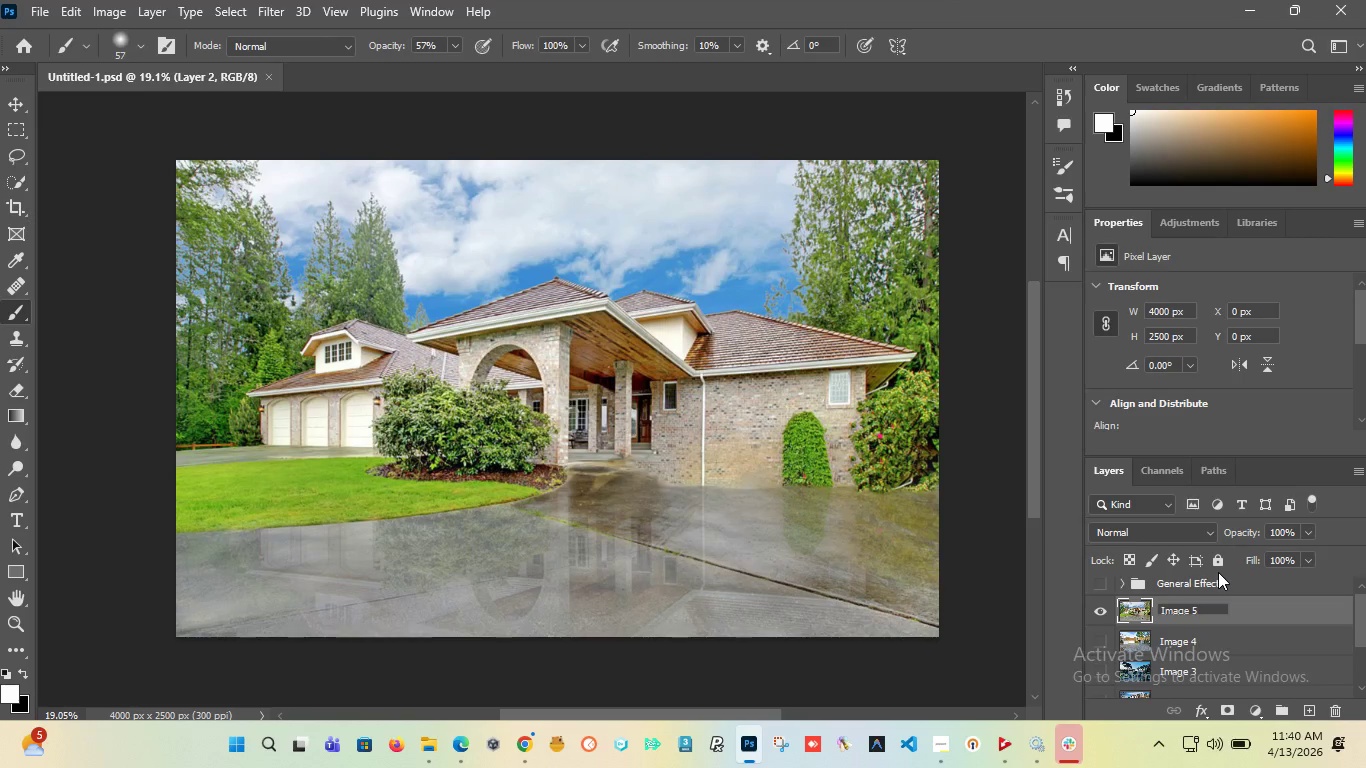 
key(Enter)
 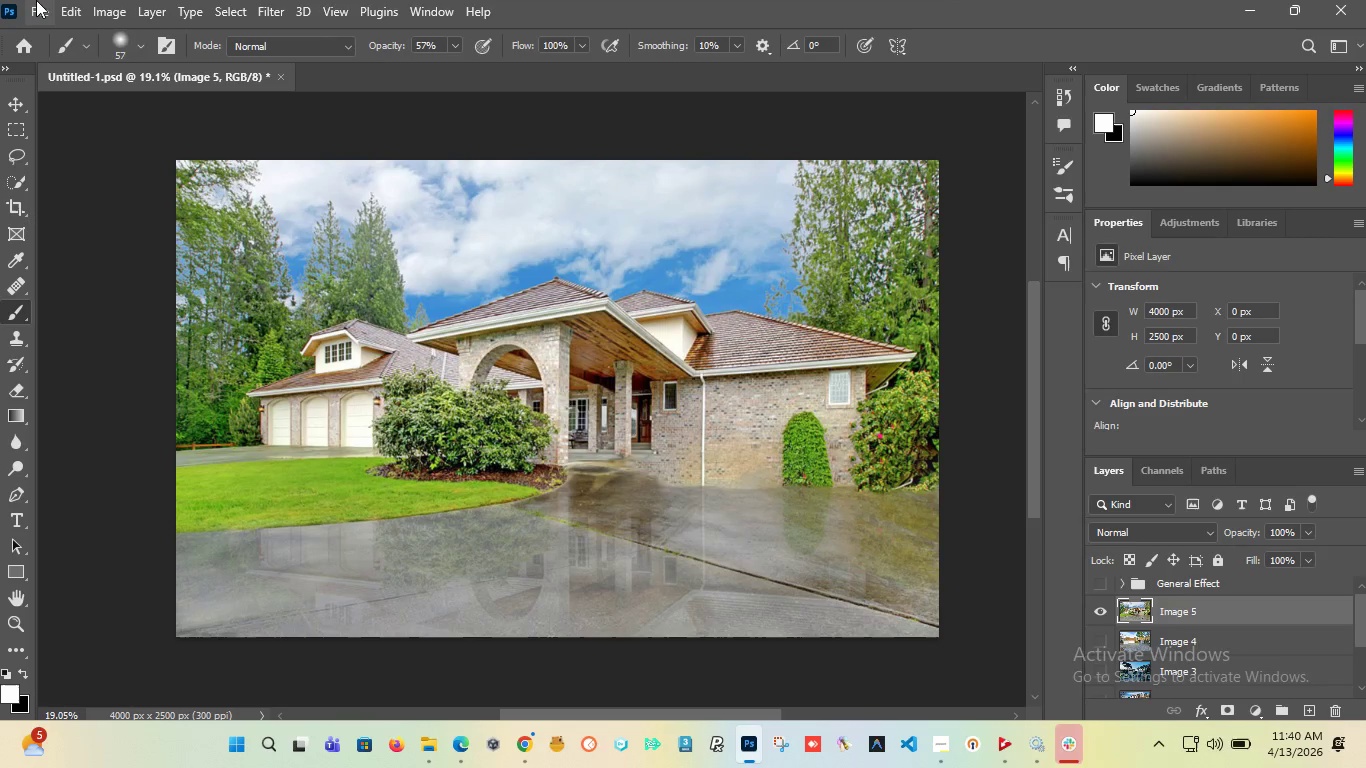 
left_click([39, 4])
 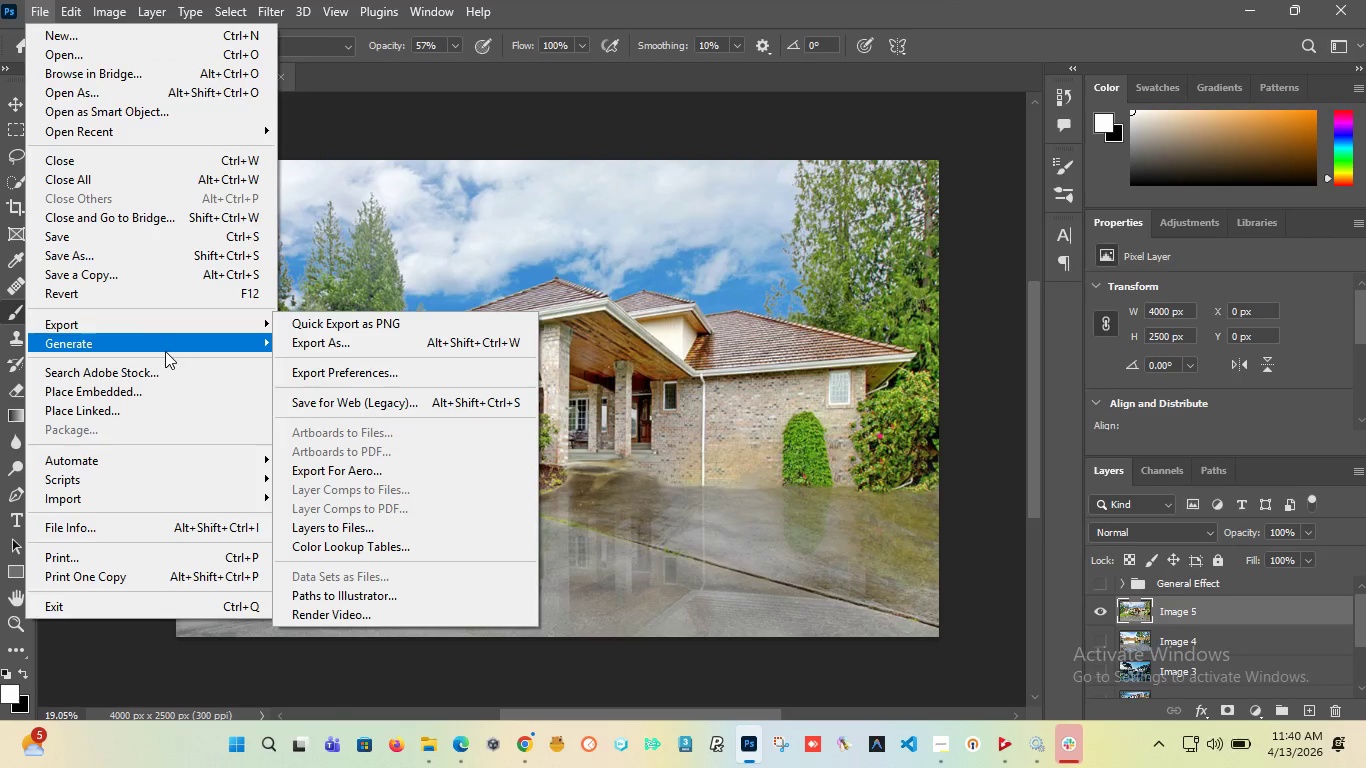 
left_click([130, 271])
 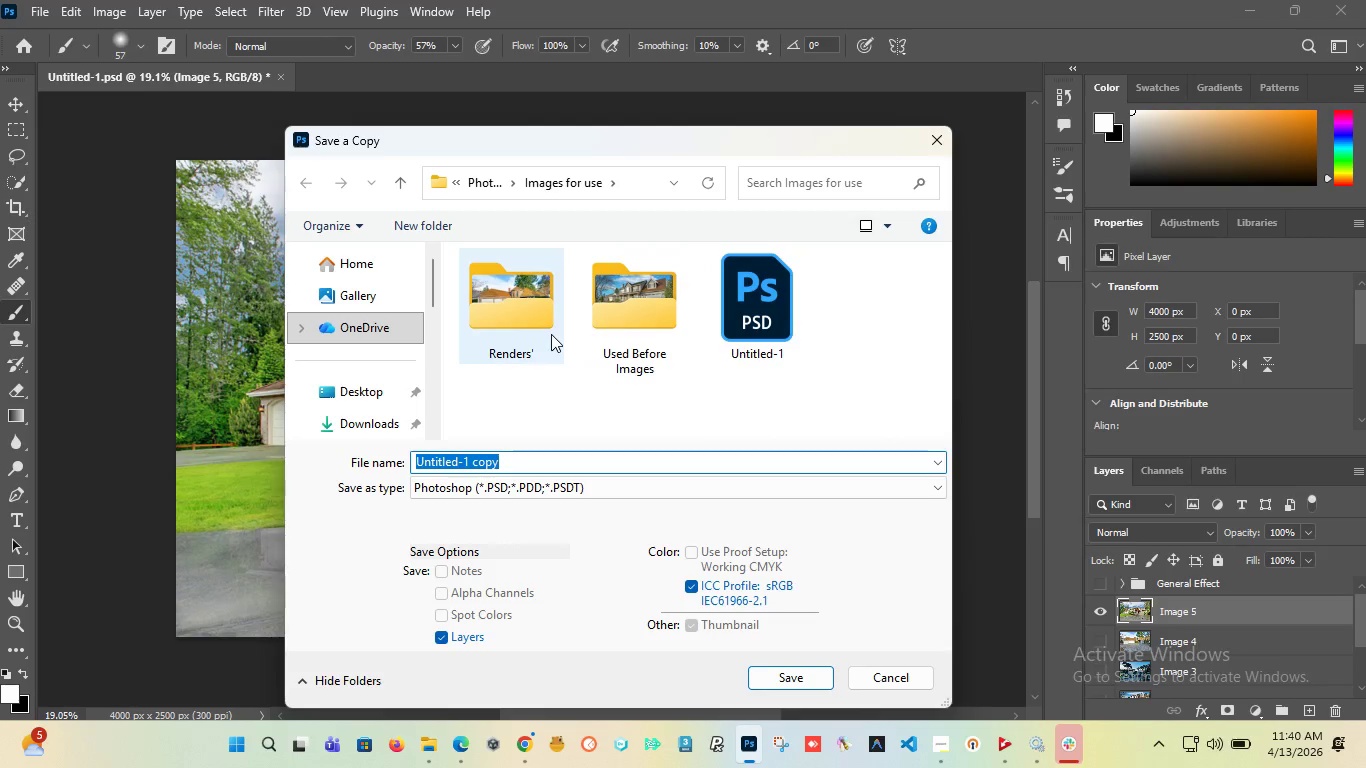 
double_click([511, 311])
 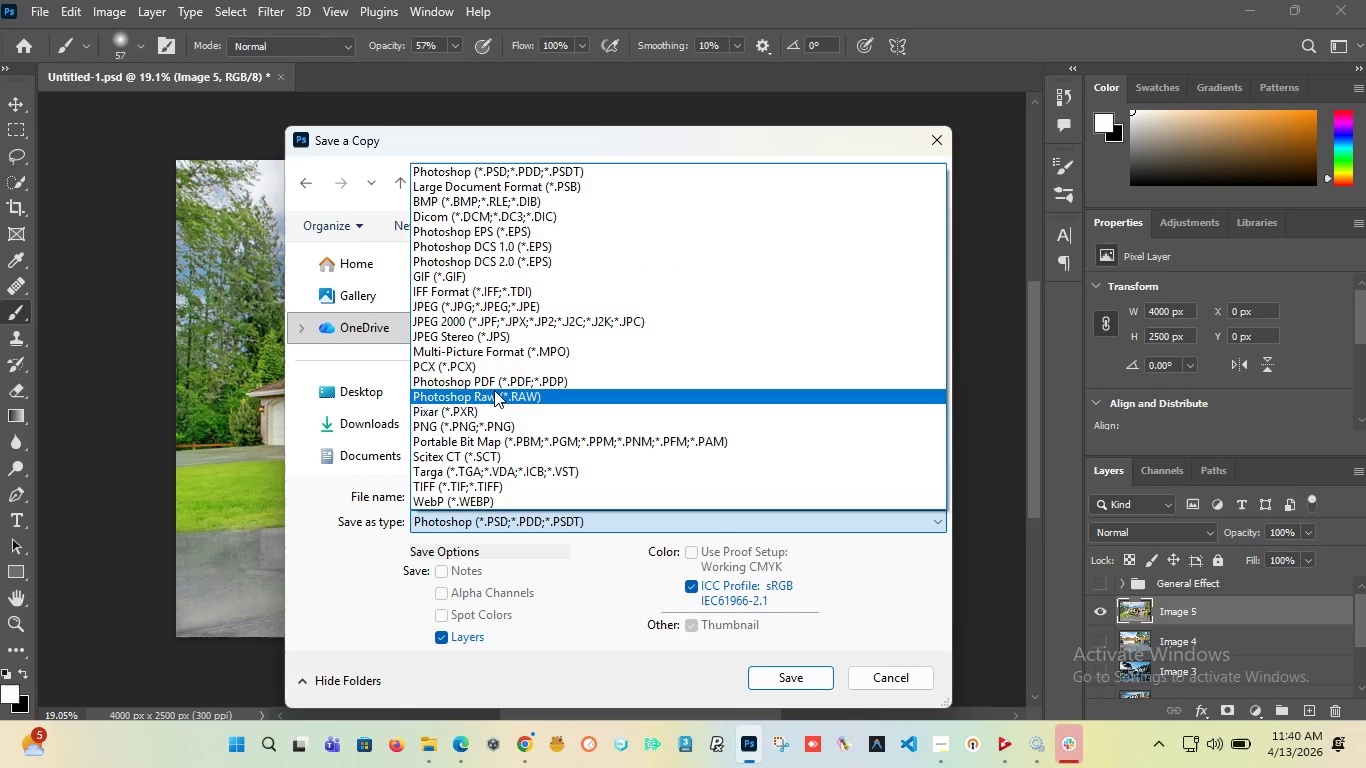 
left_click([507, 305])
 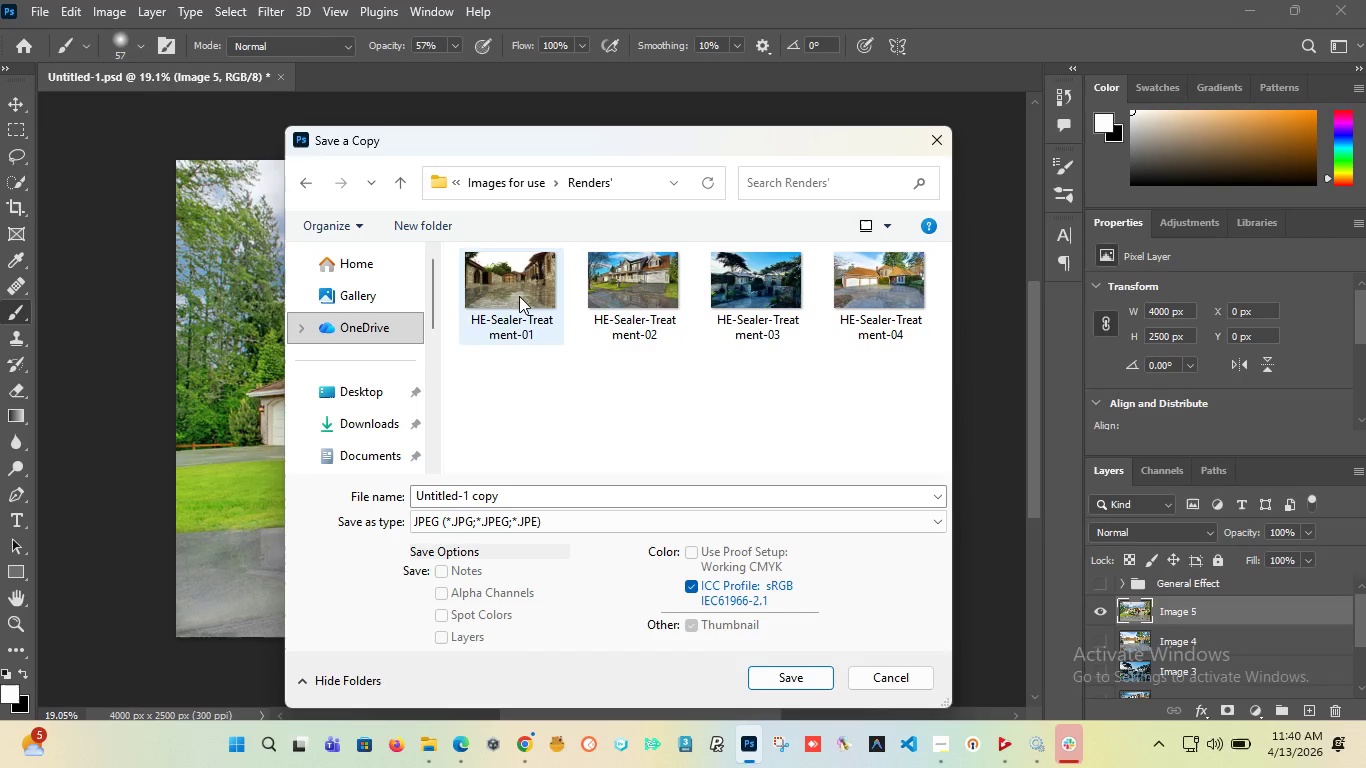 
left_click([514, 296])
 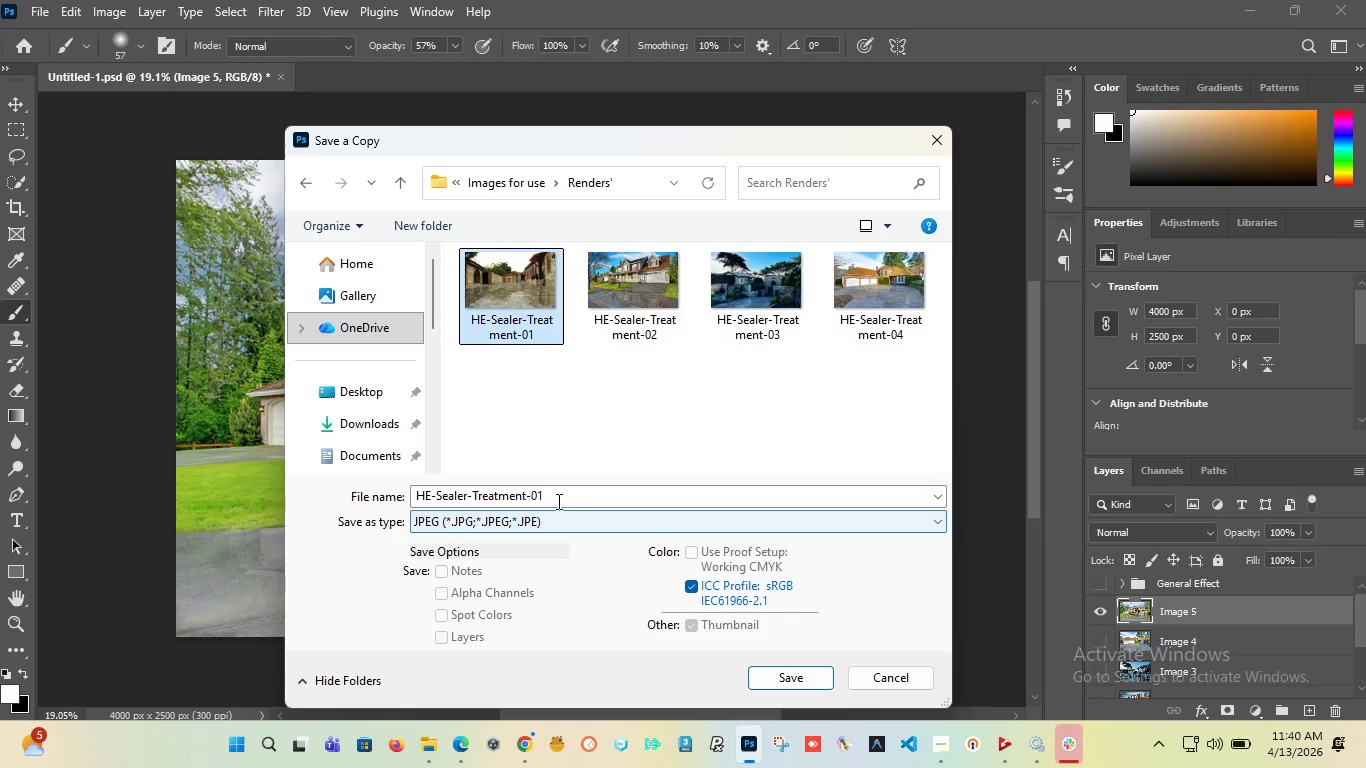 
double_click([557, 500])
 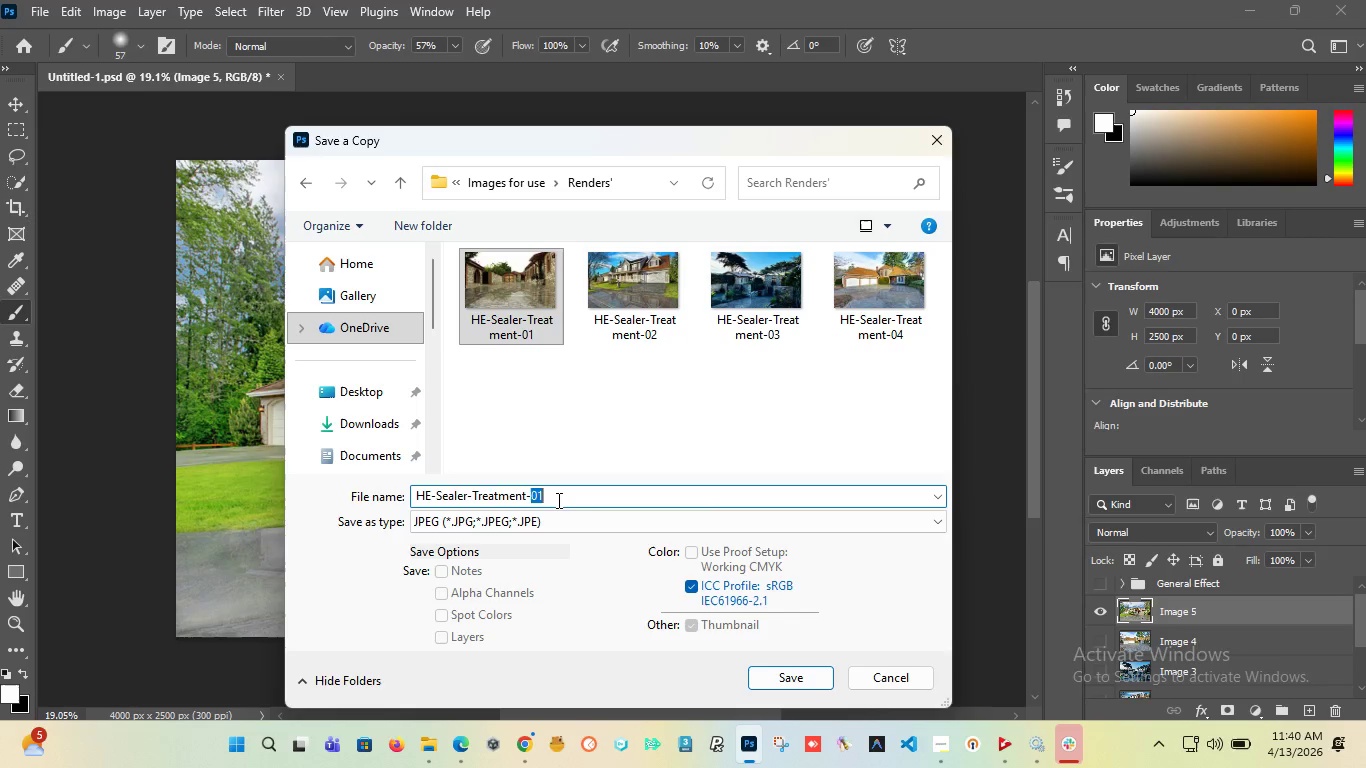 
triple_click([557, 500])
 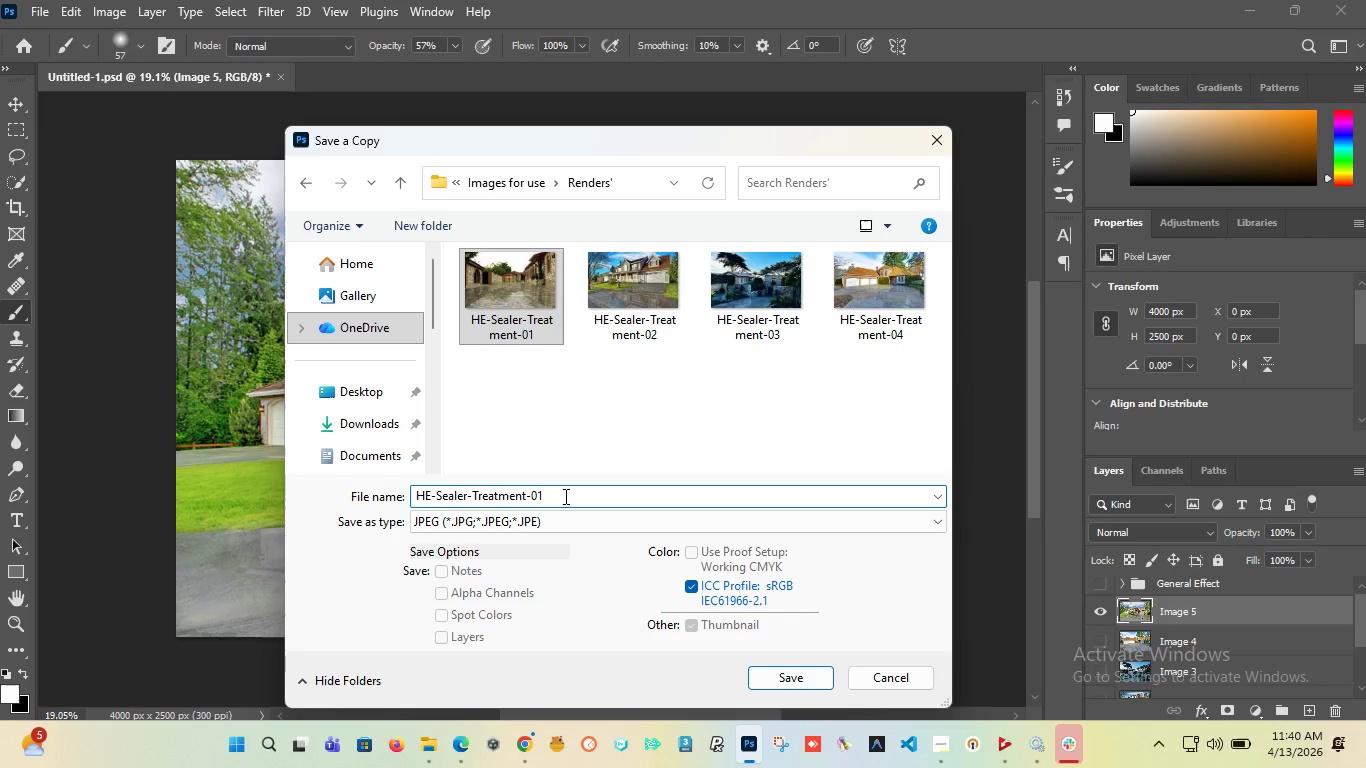 
key(Backspace)
 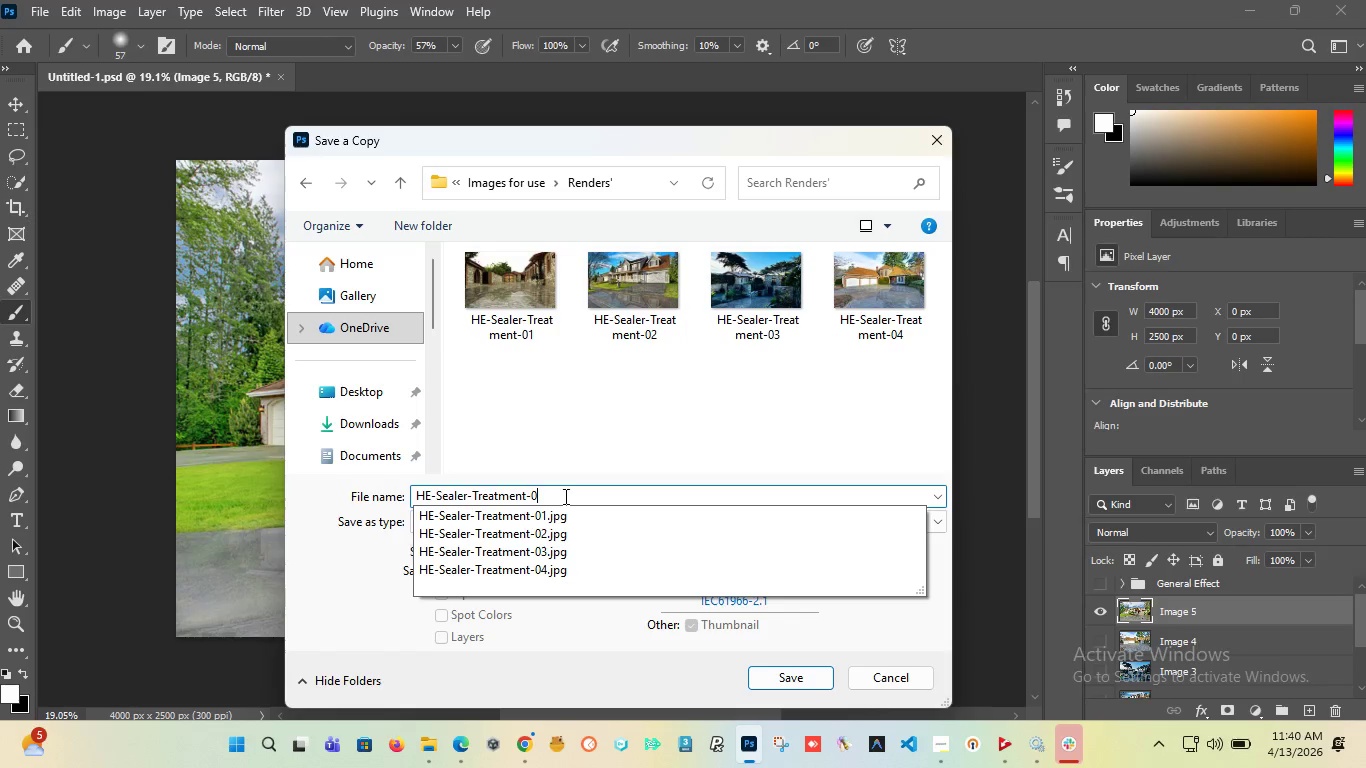 
key(5)
 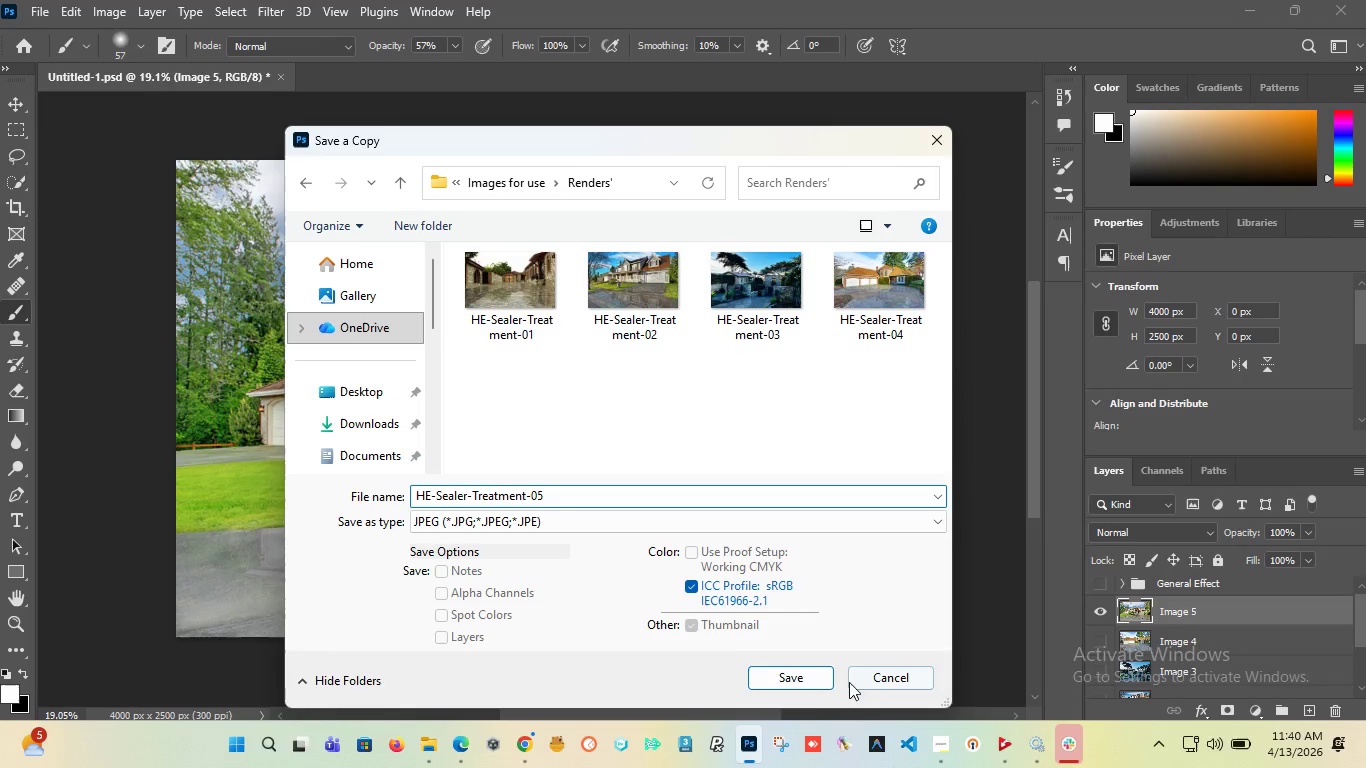 
left_click([786, 669])
 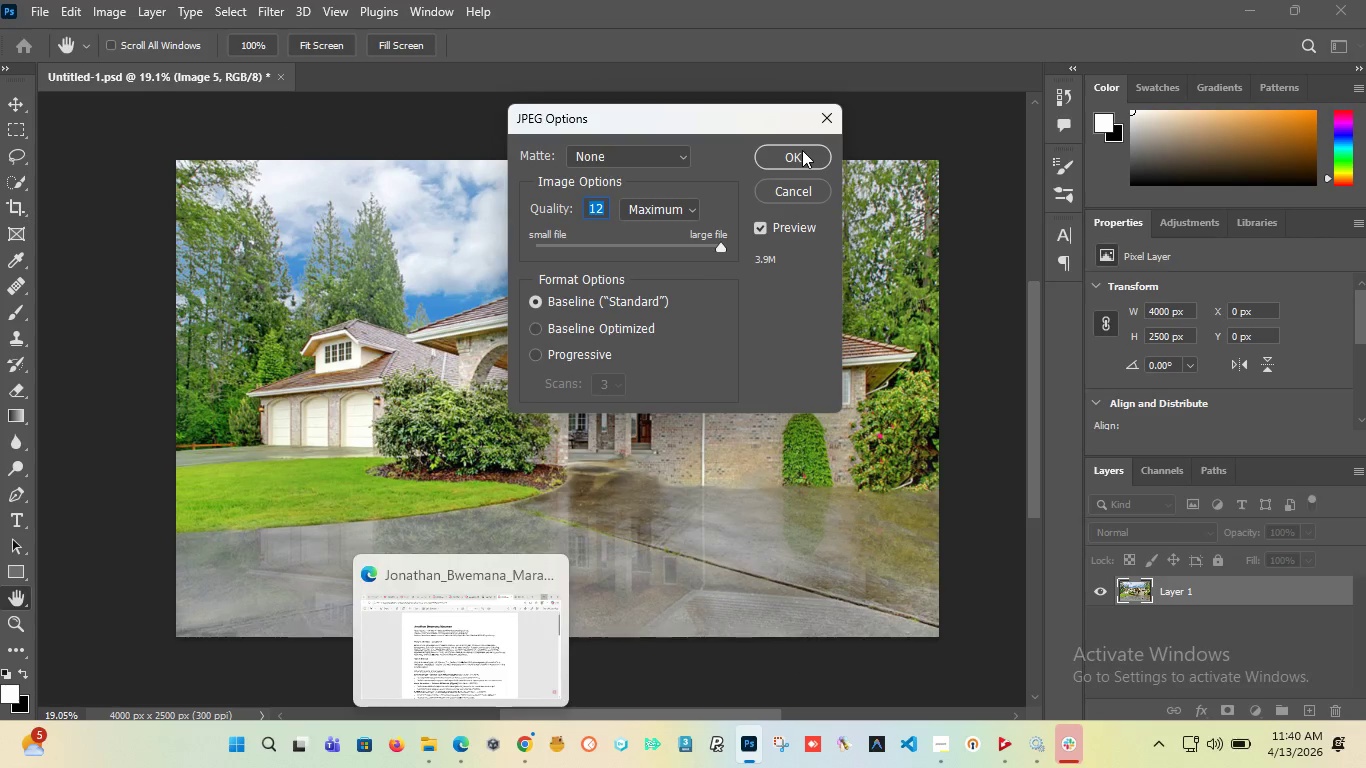 
left_click([799, 153])
 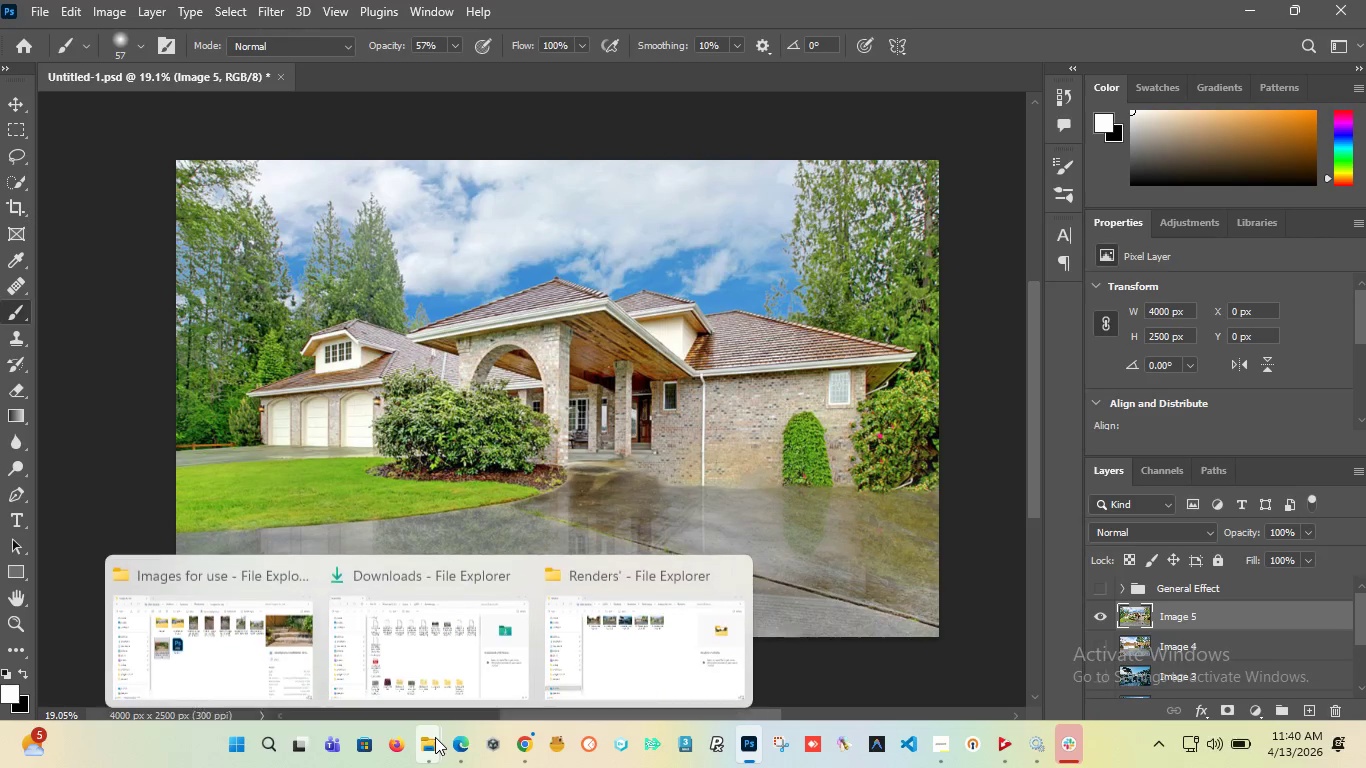 
left_click([624, 639])
 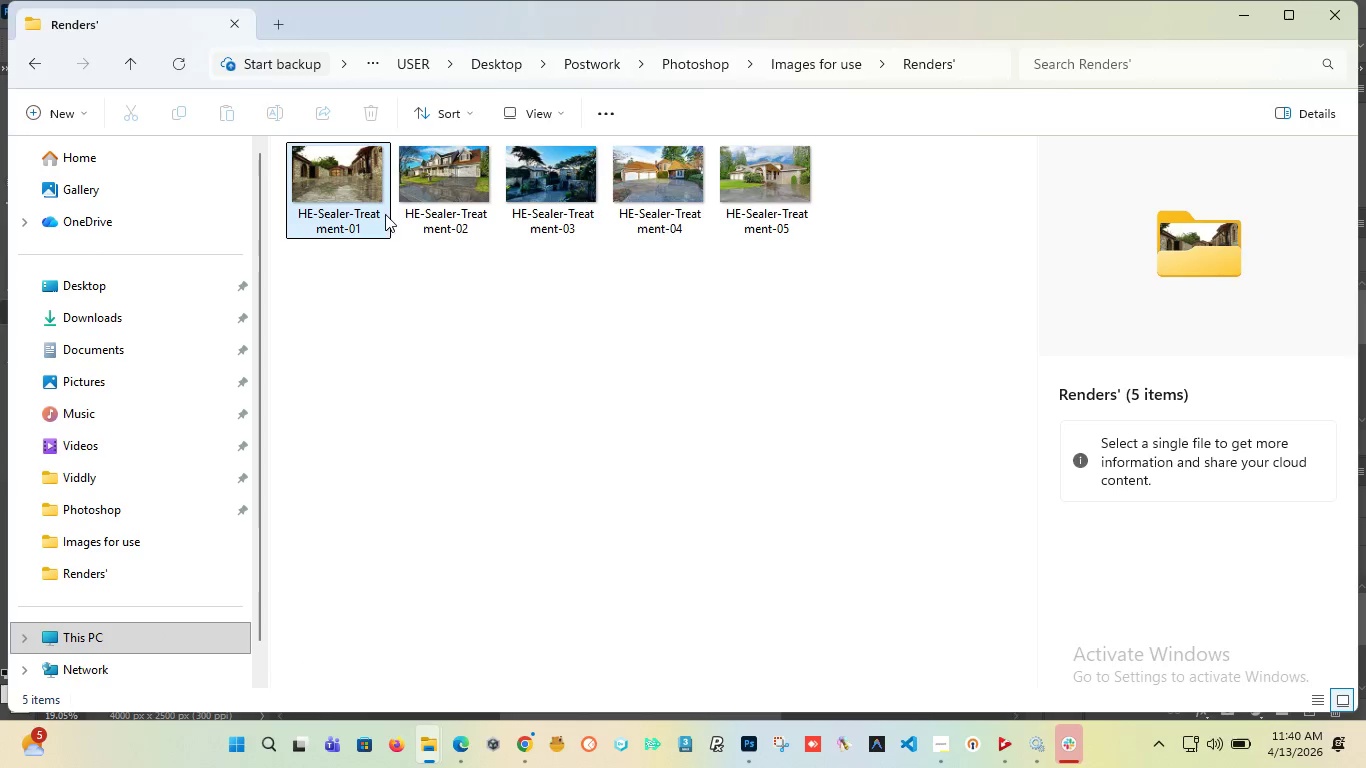 
left_click([501, 373])
 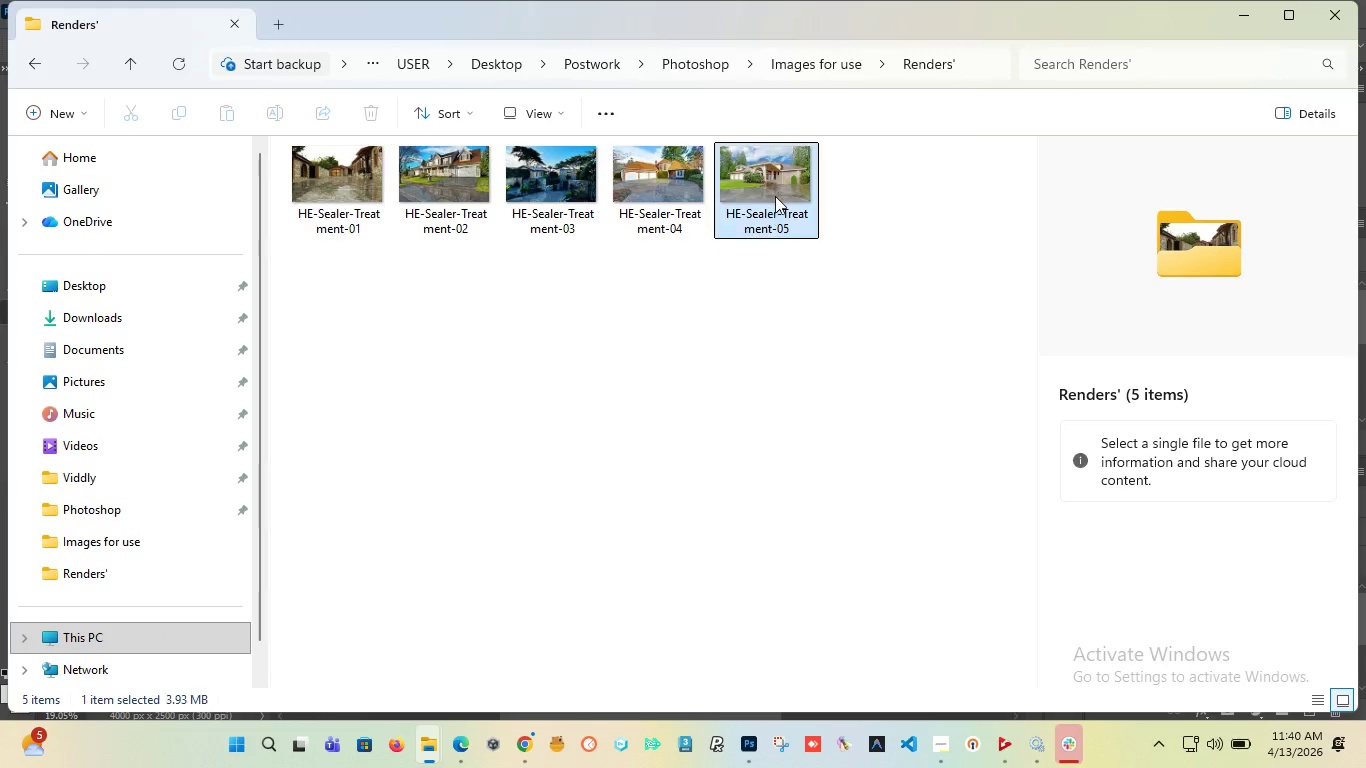 
double_click([775, 196])
 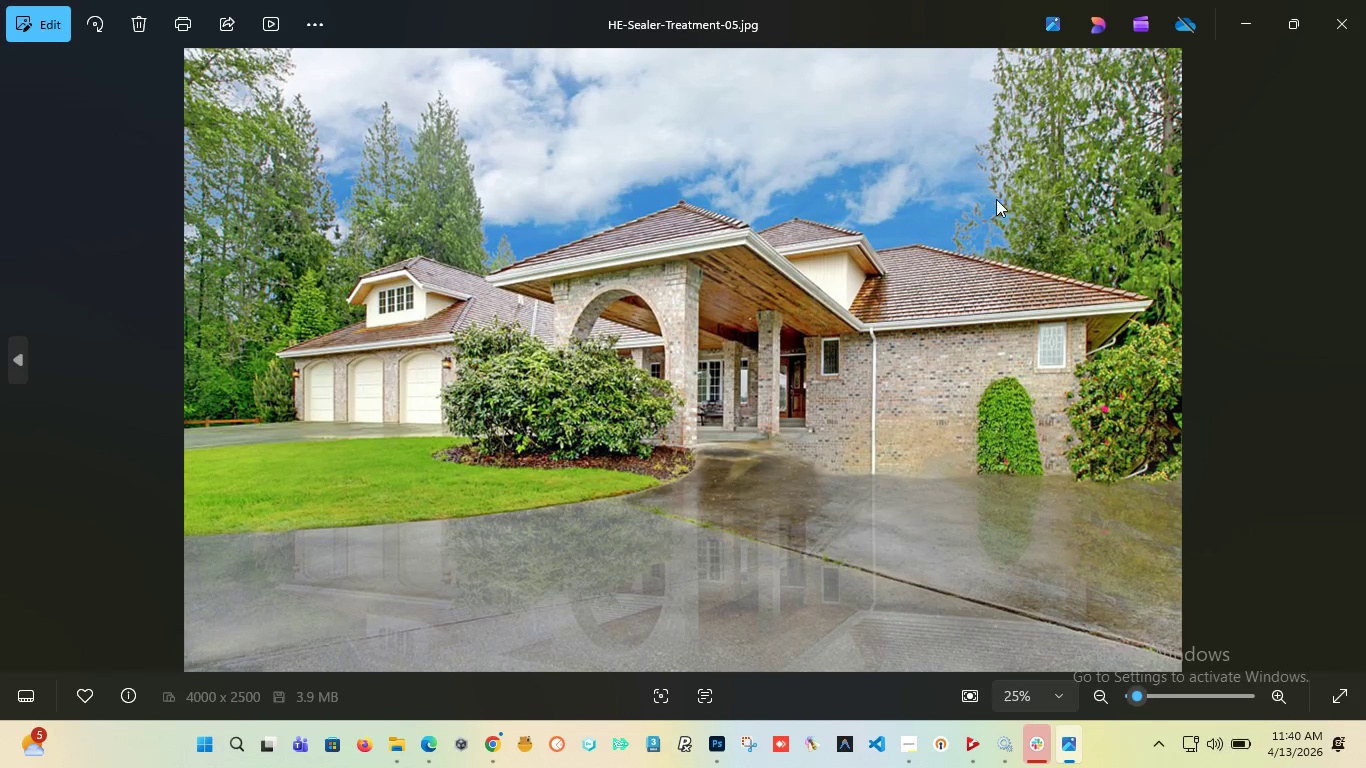 
wait(5.78)
 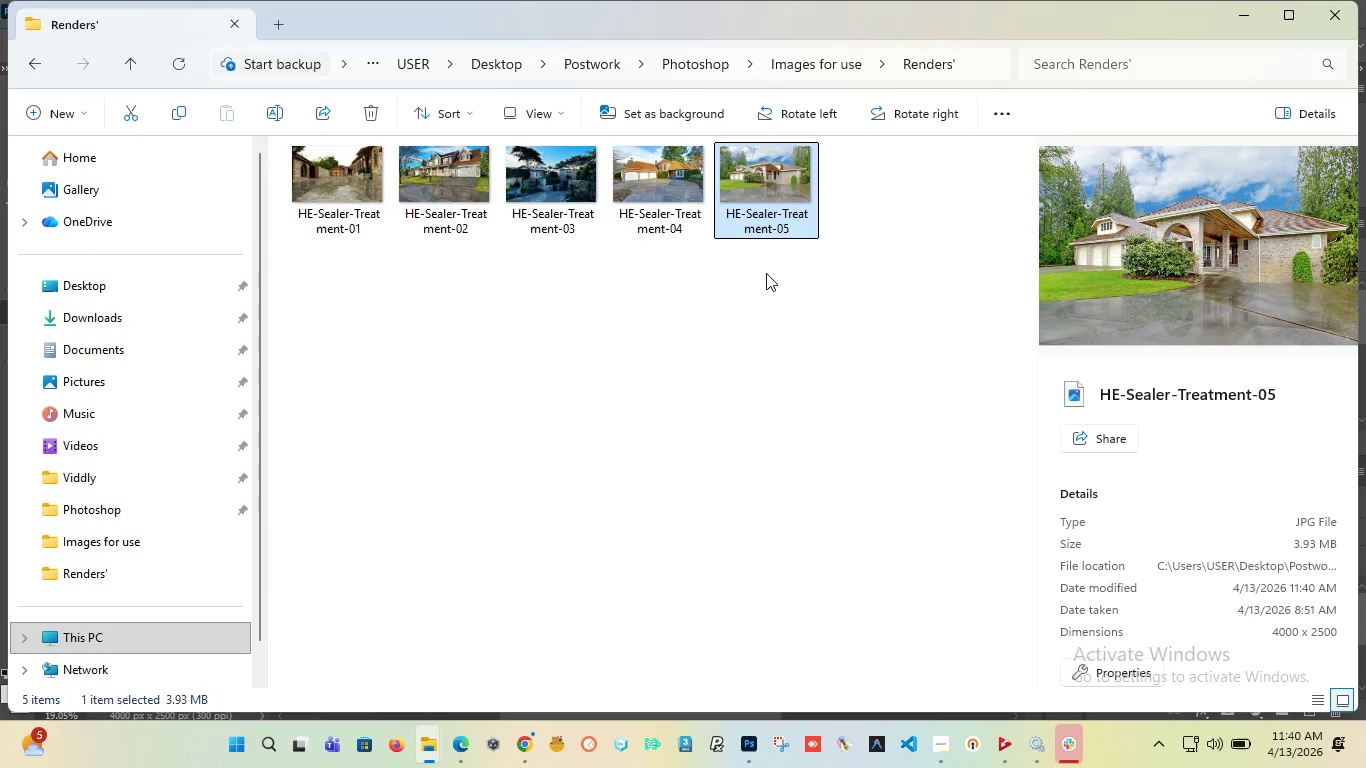 
left_click([1342, 22])
 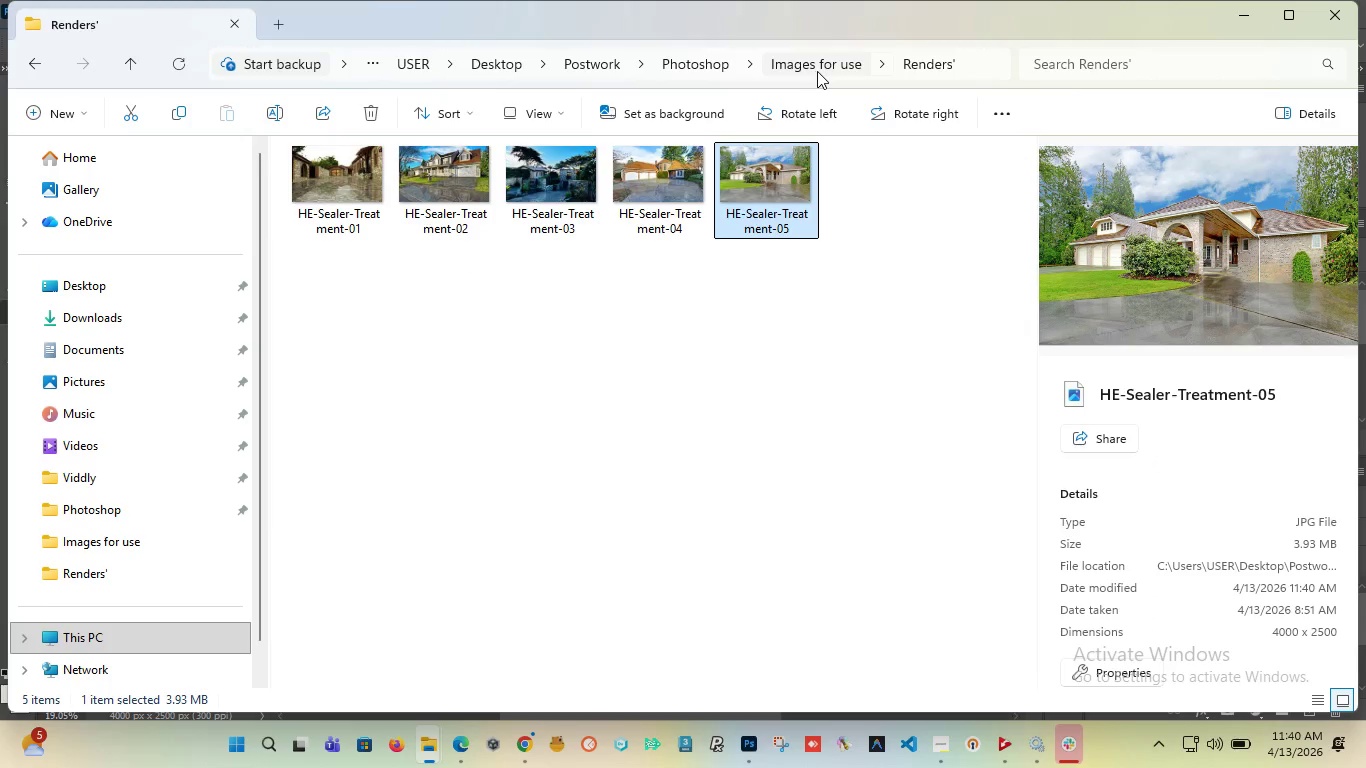 
left_click([821, 70])
 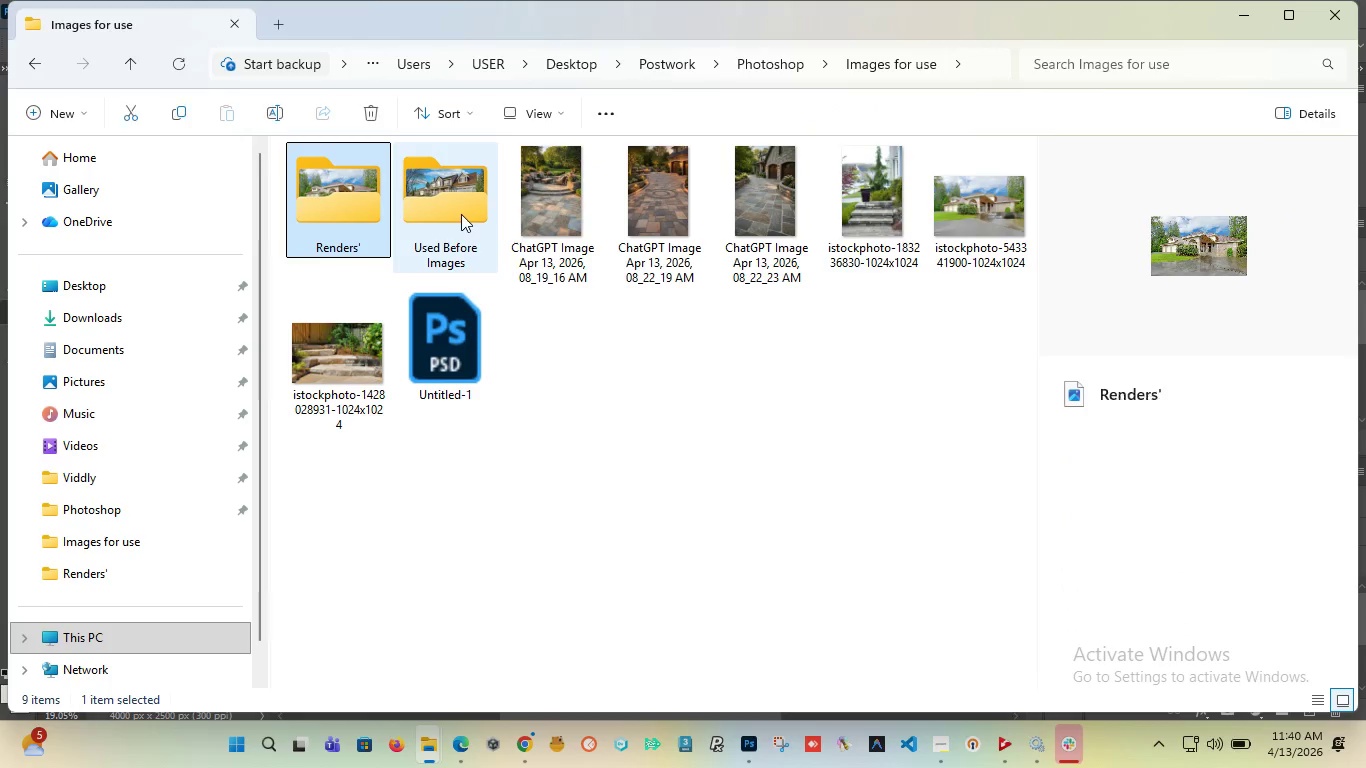 
mouse_move([471, 235])
 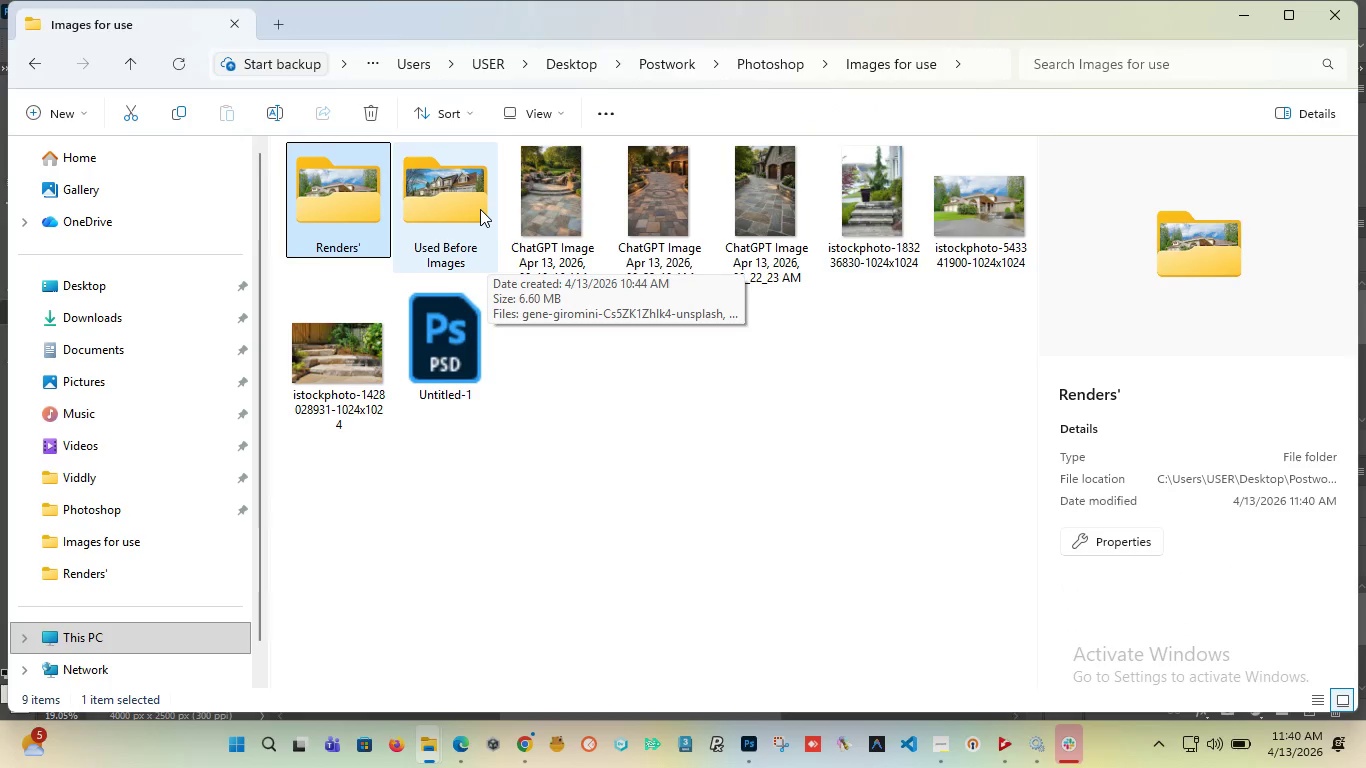 
double_click([480, 209])
 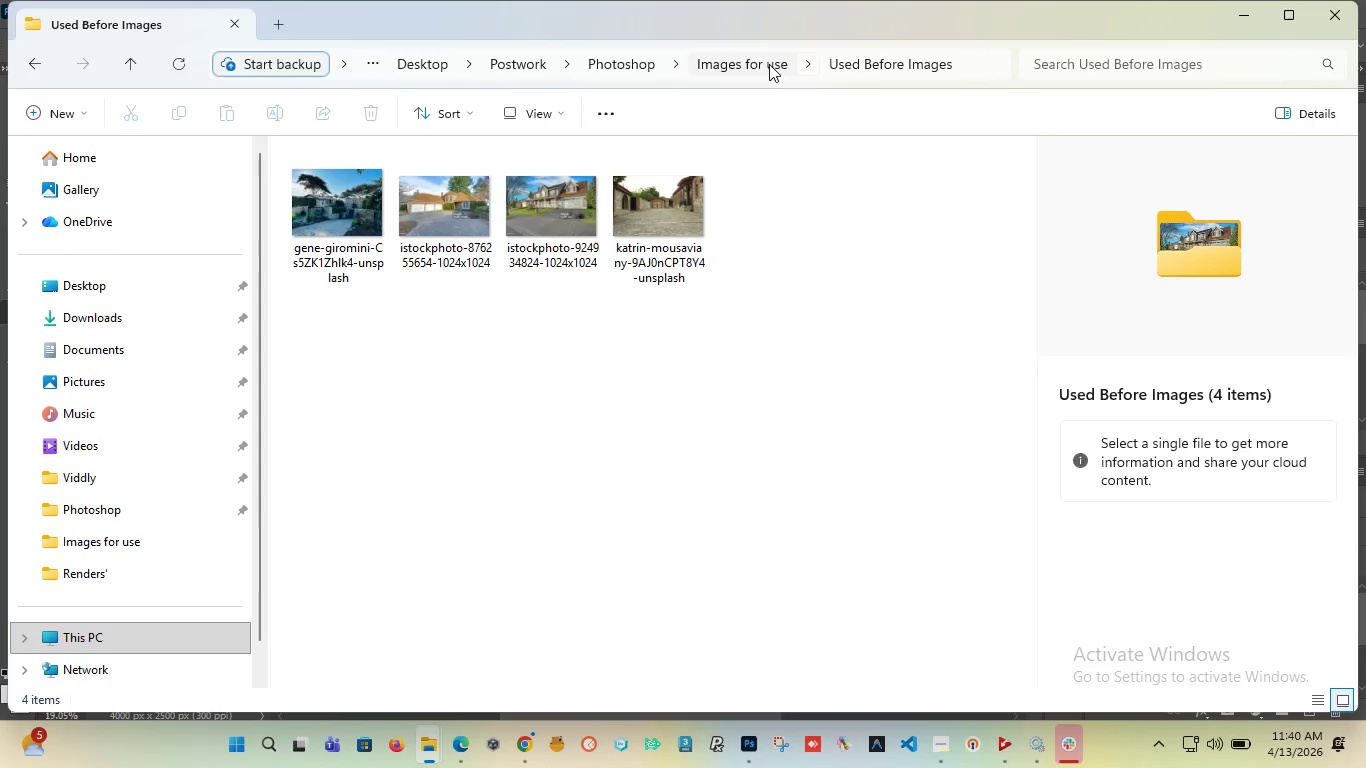 
wait(5.48)
 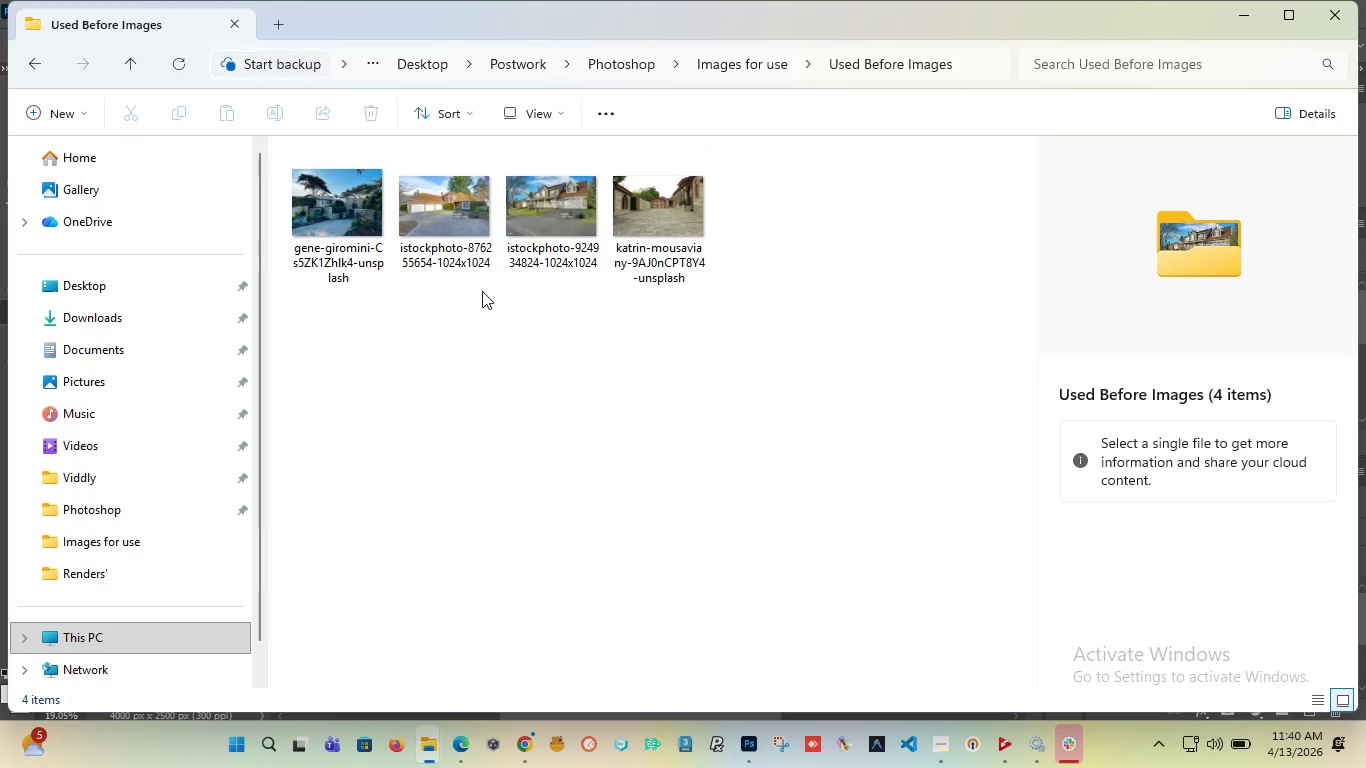 
left_click([766, 61])
 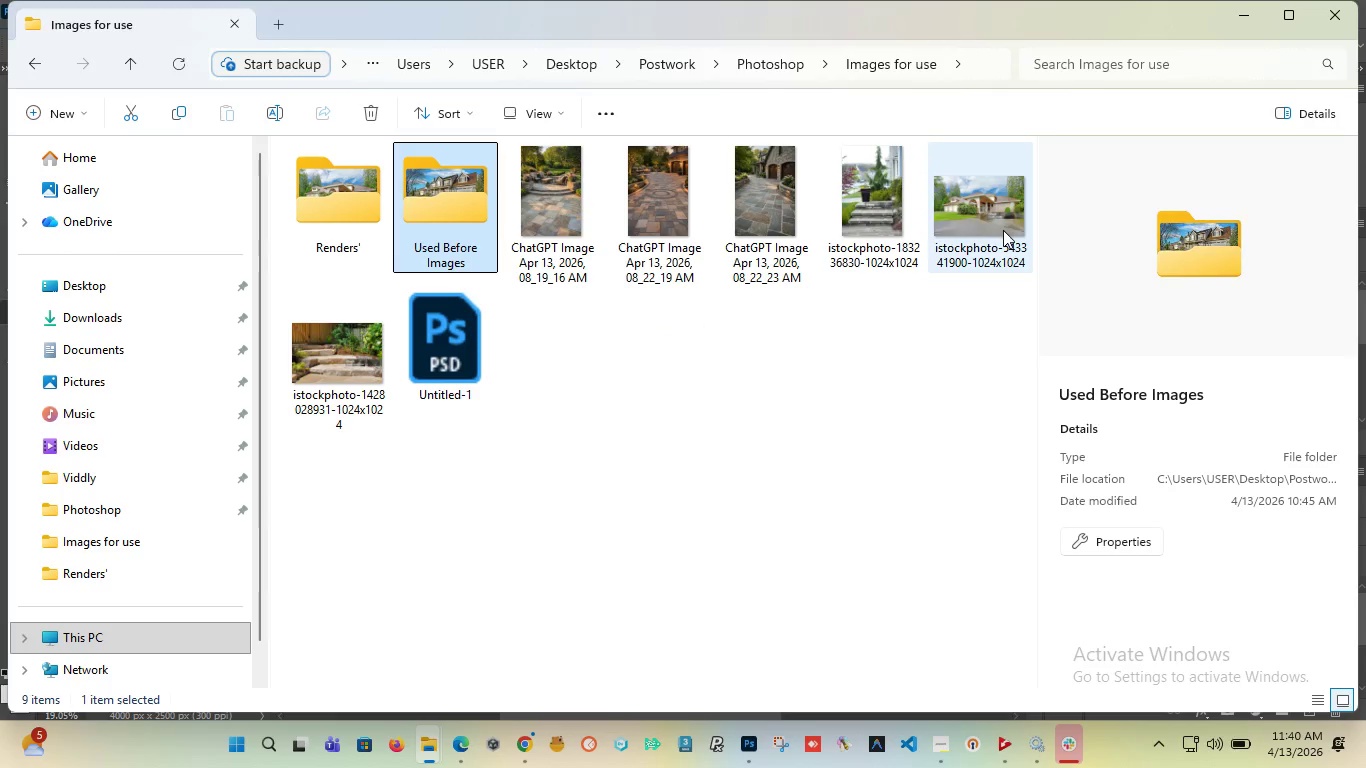 
left_click_drag(start_coordinate=[1003, 230], to_coordinate=[456, 233])
 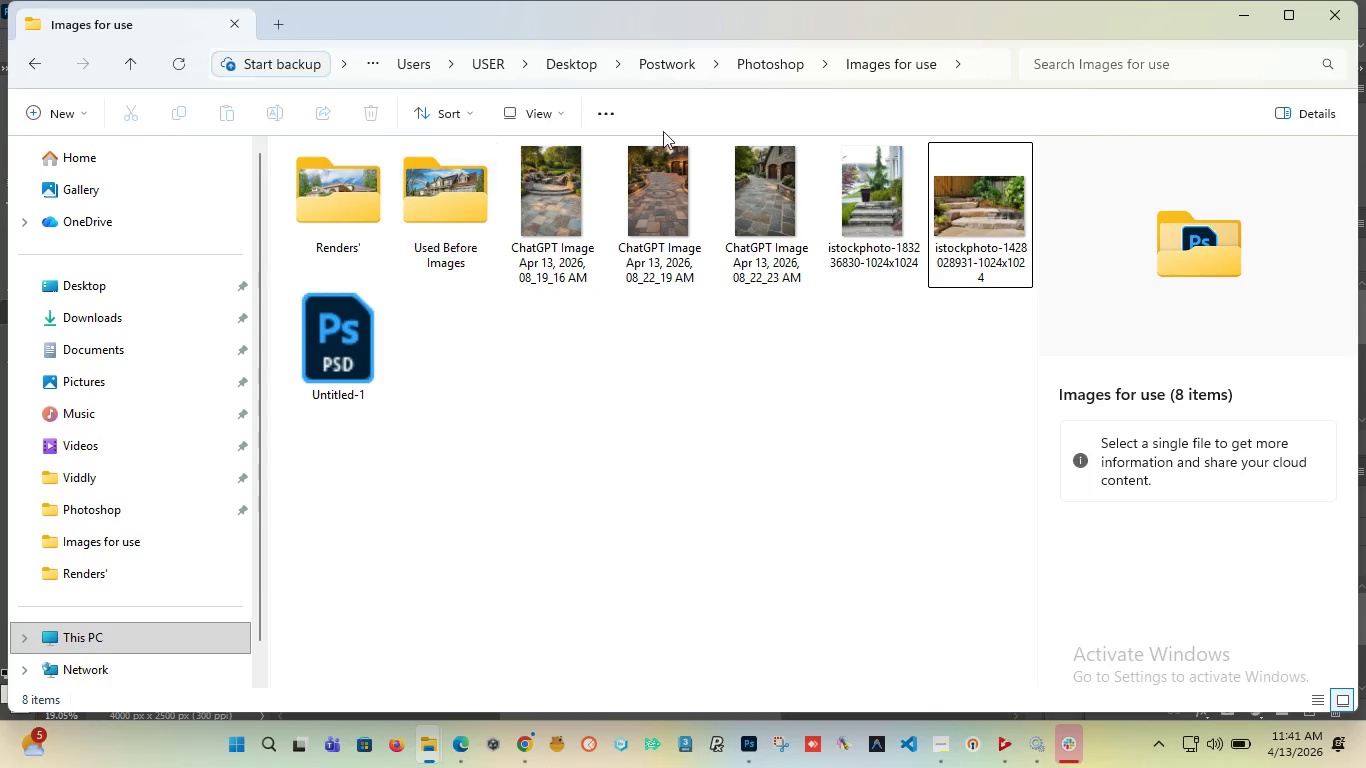 
left_click([769, 66])
 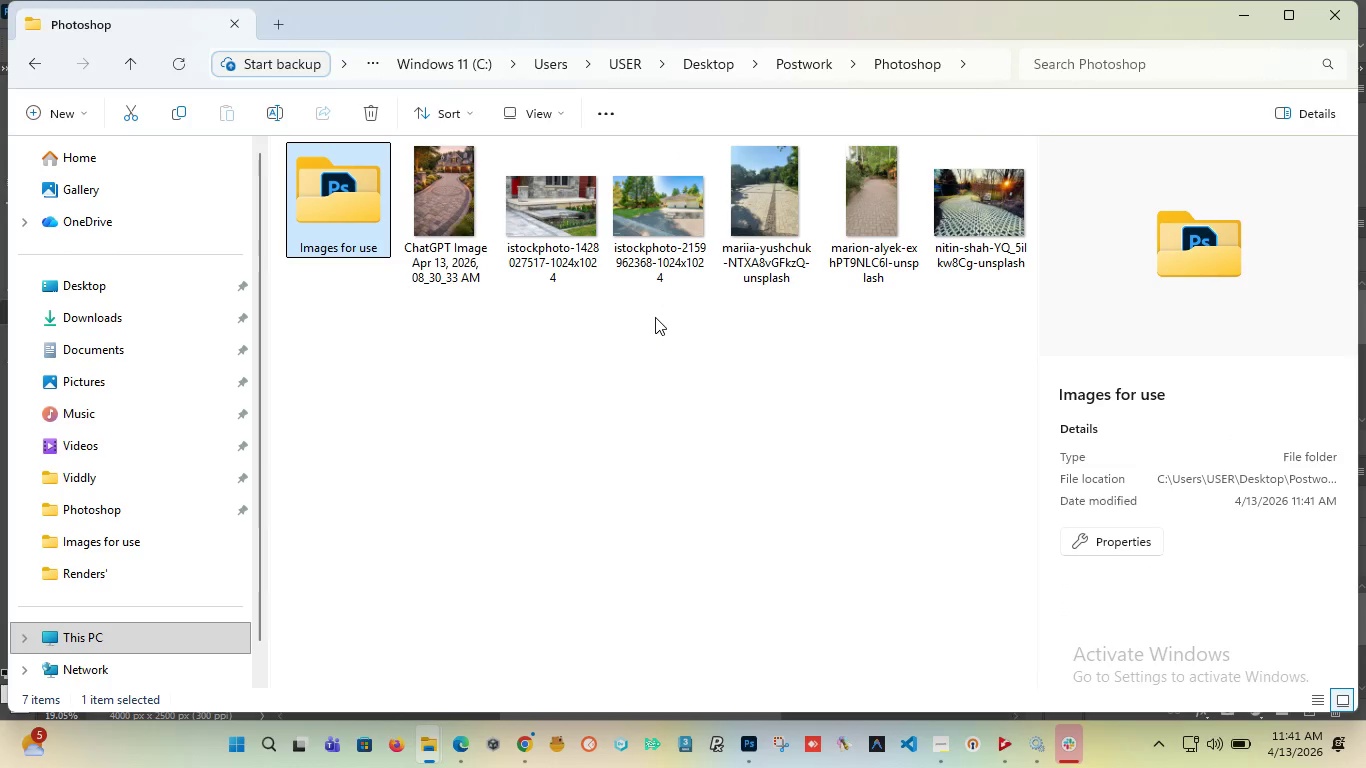 
left_click([568, 217])
 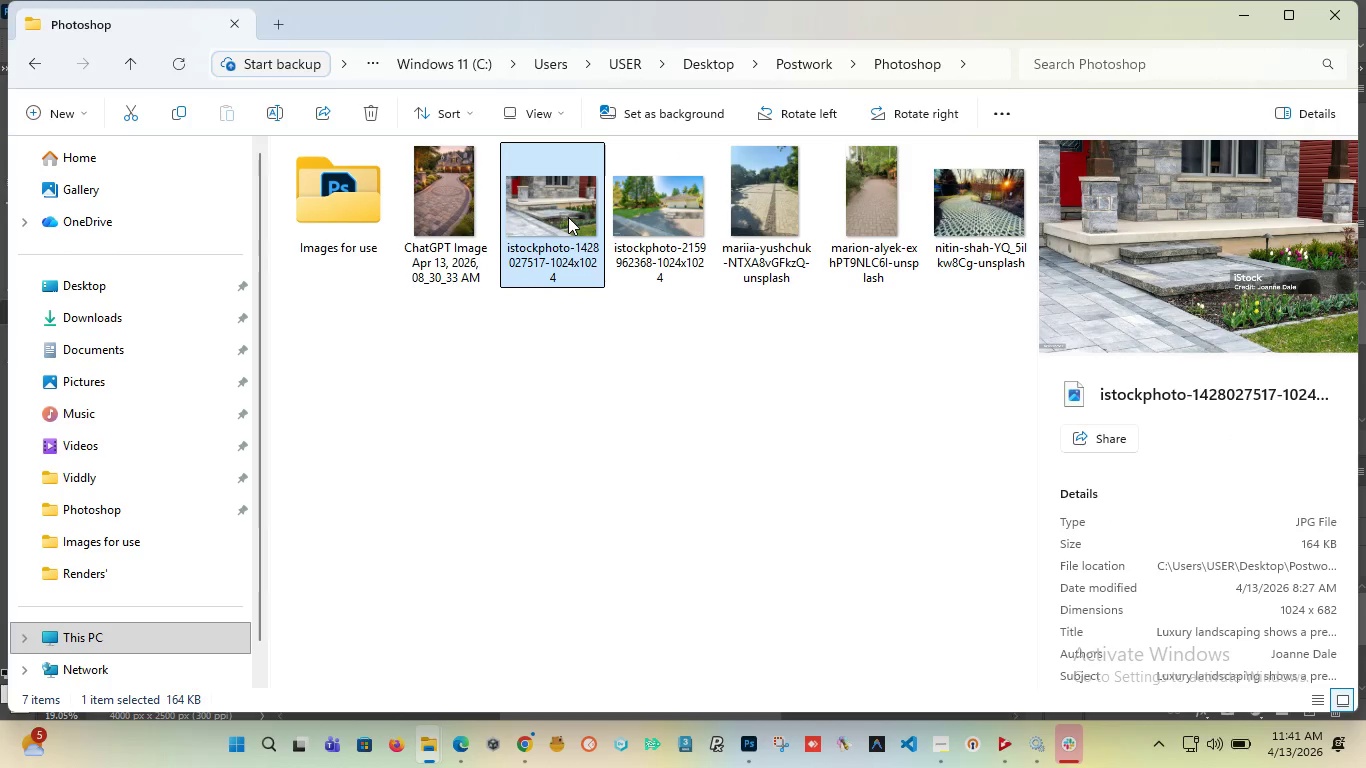 
left_click([649, 211])
 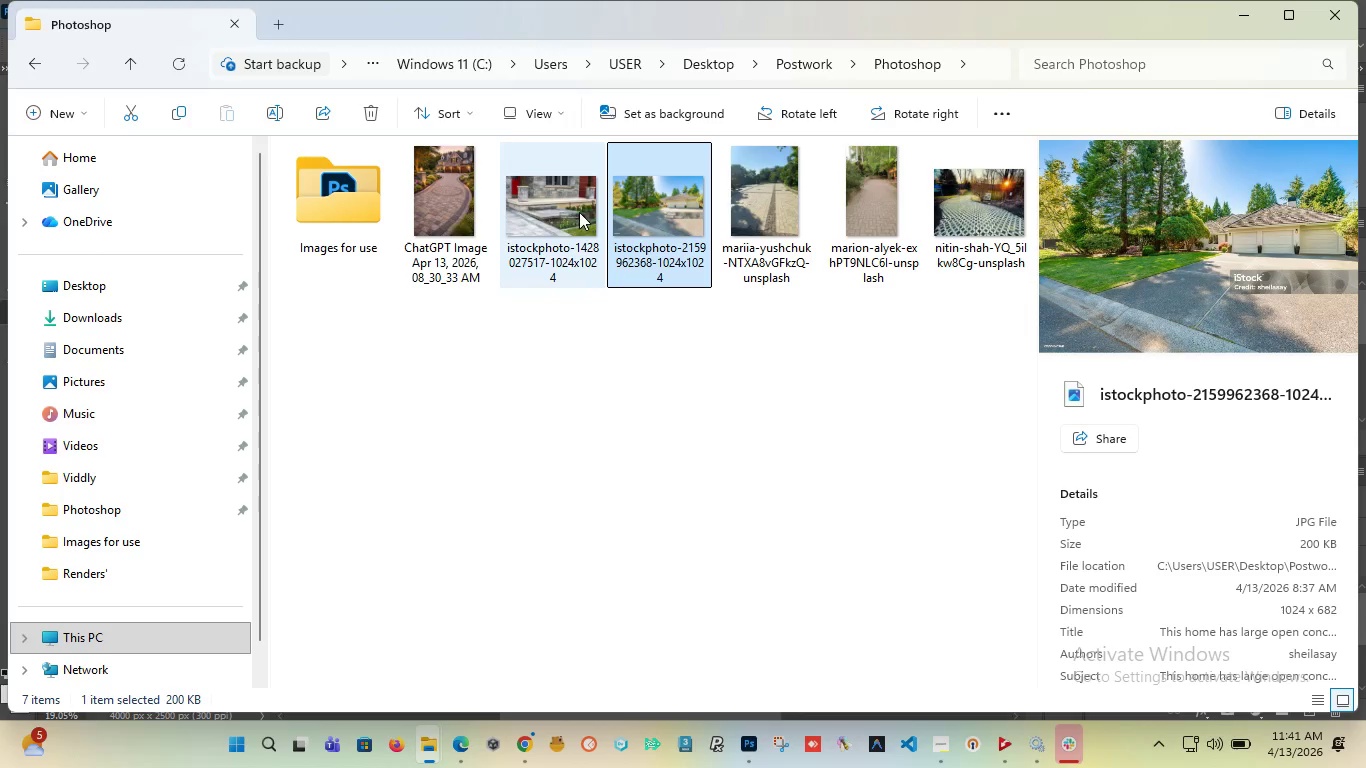 
left_click([560, 214])
 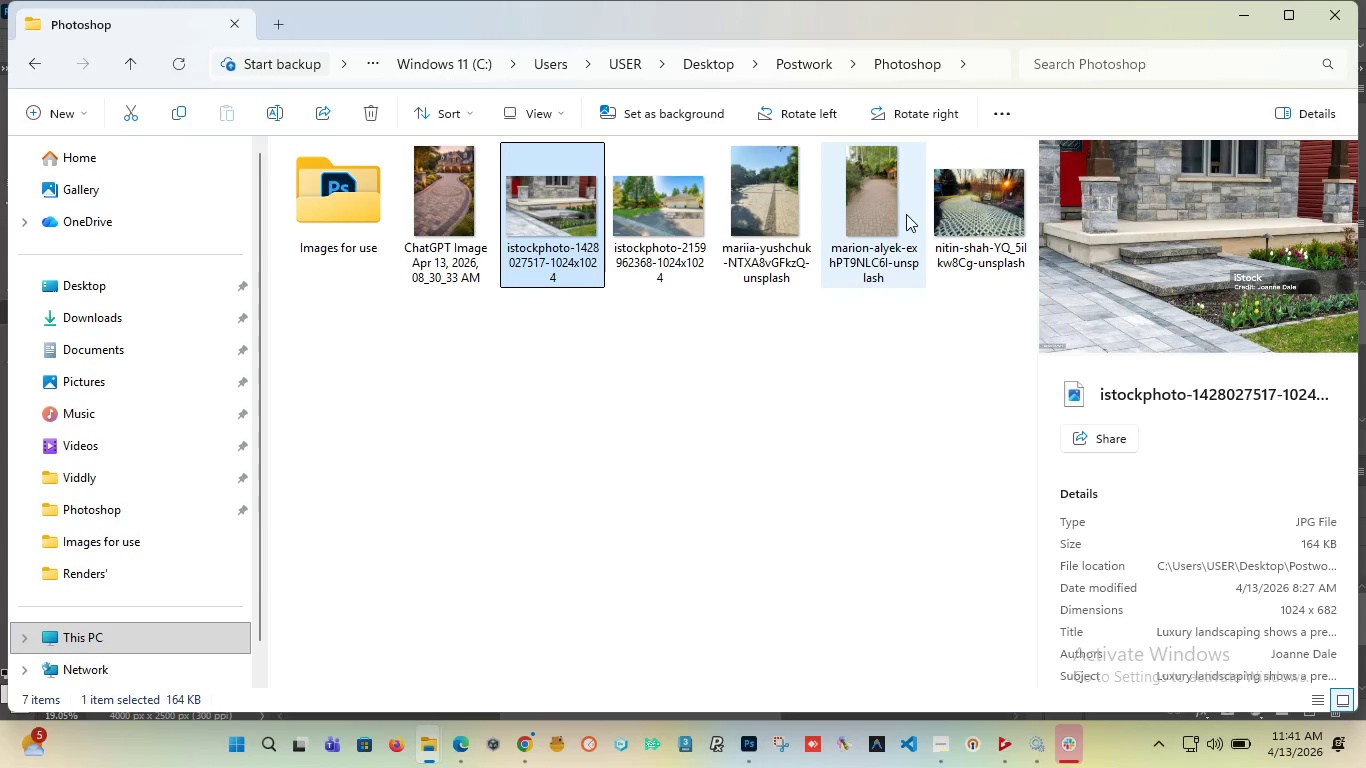 
left_click([960, 212])
 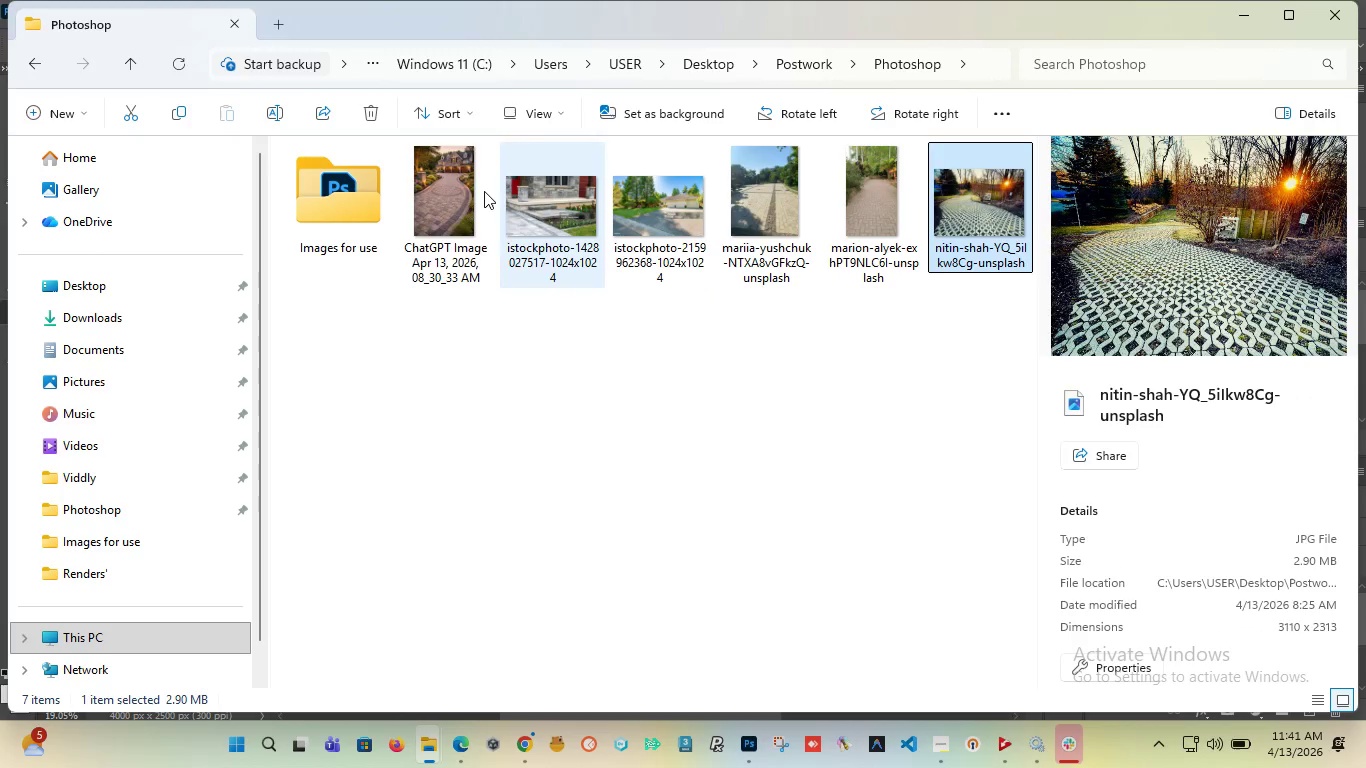 
left_click([466, 194])
 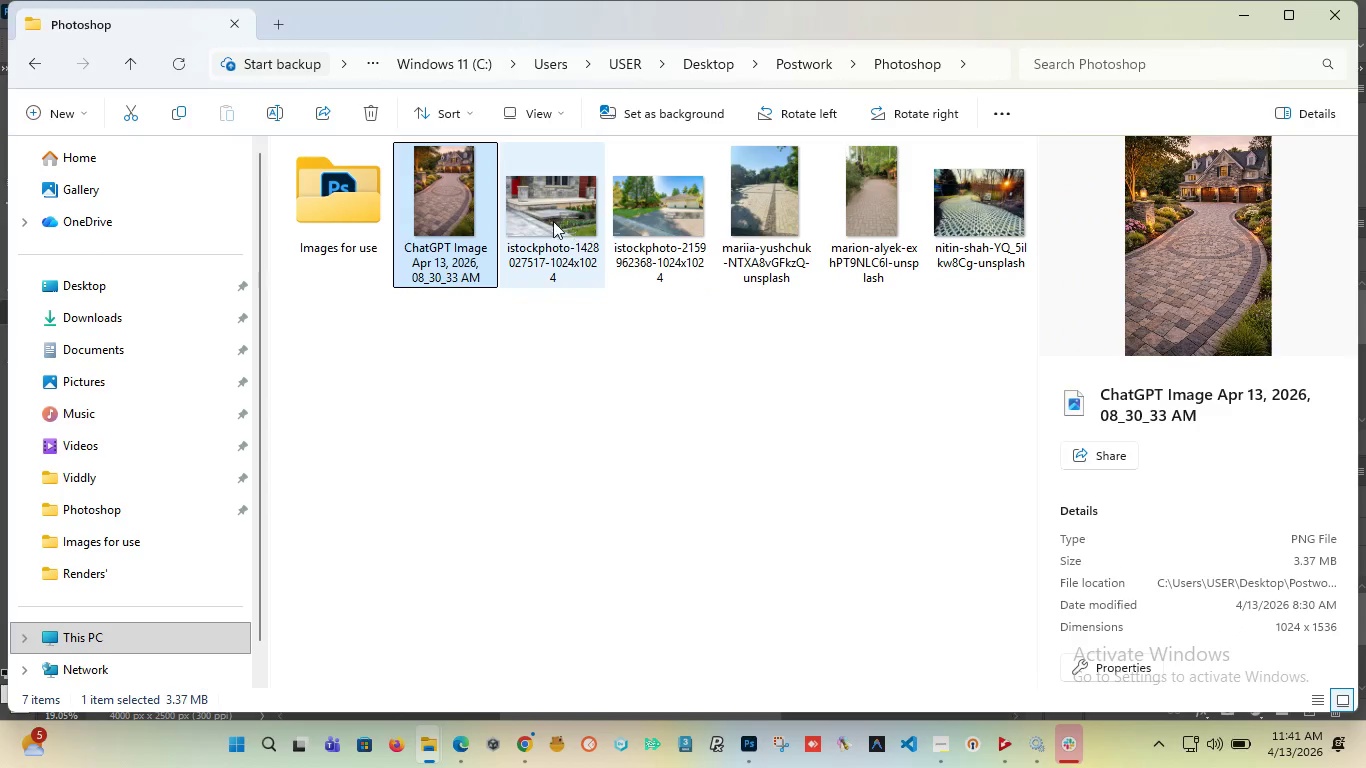 
left_click([636, 218])
 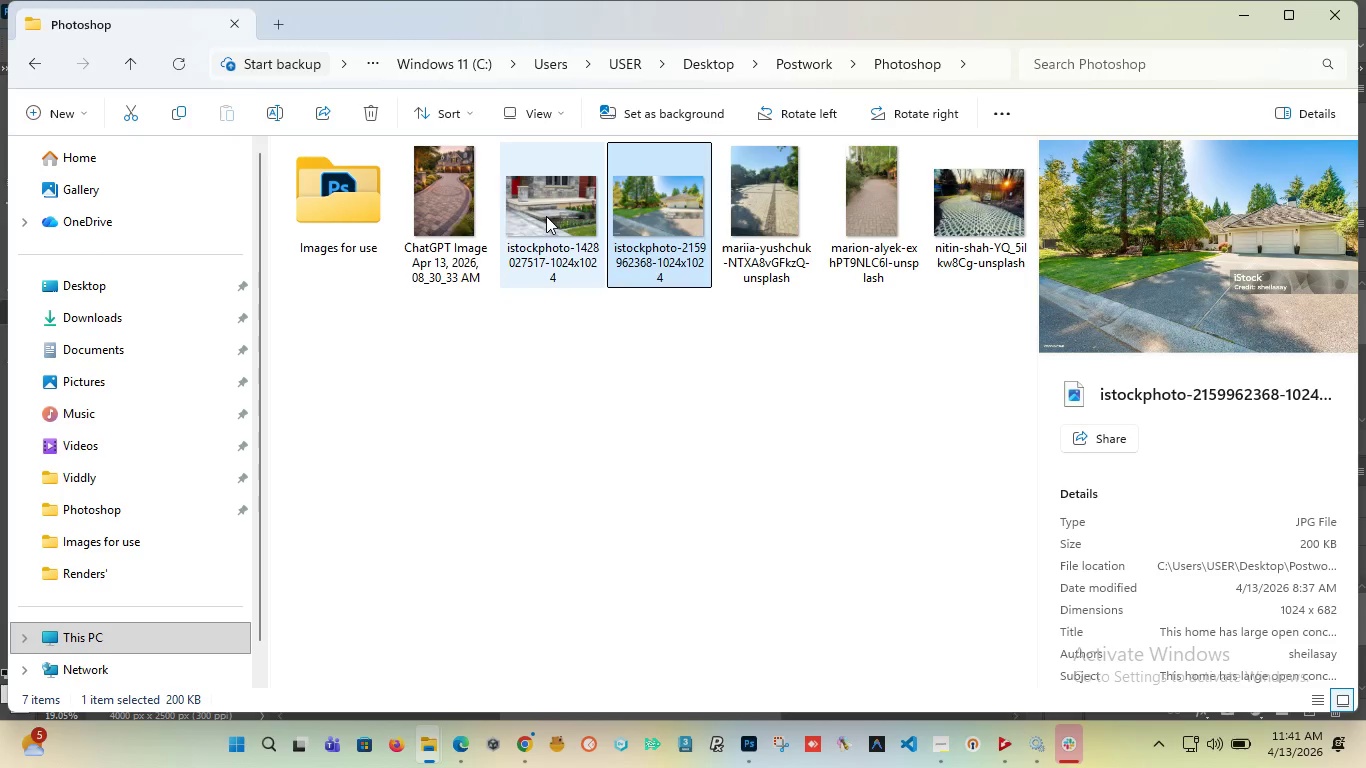 
left_click([546, 216])
 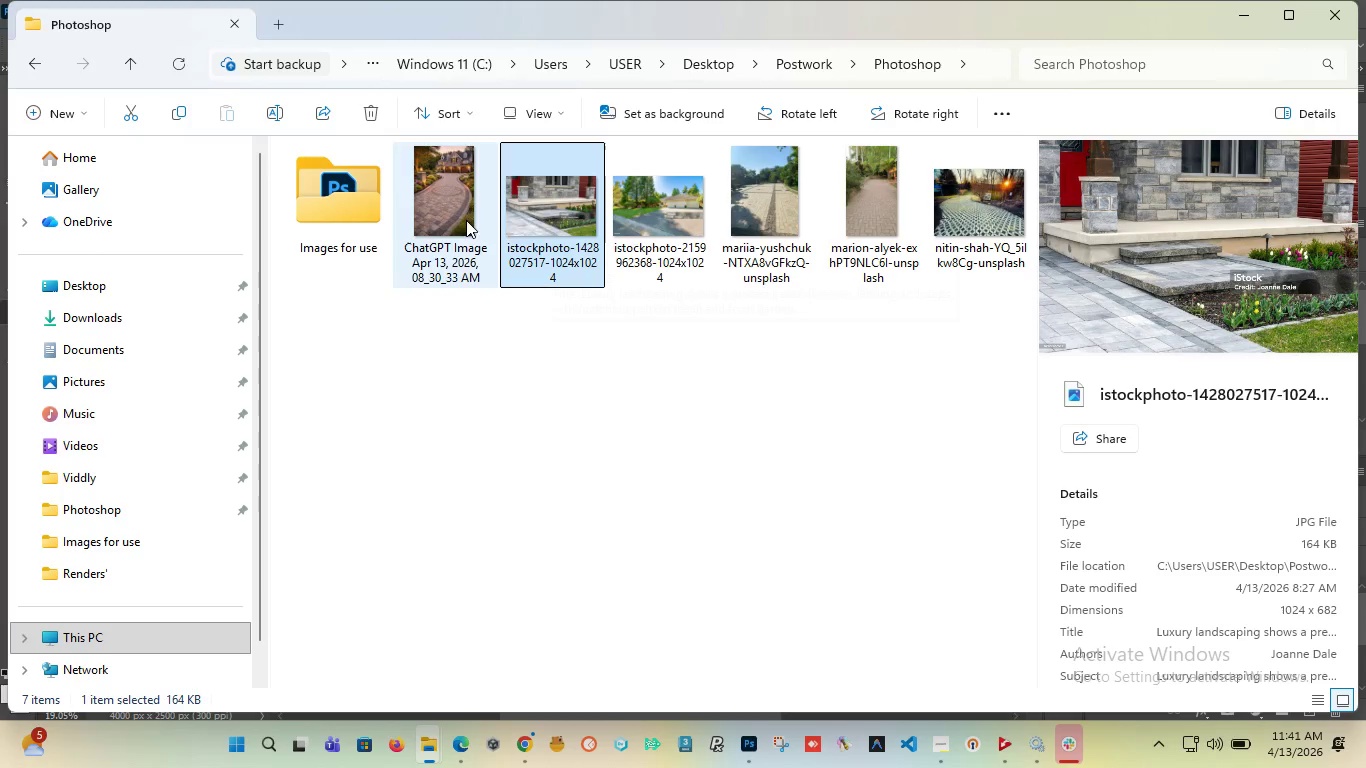 
key(Control+X)
 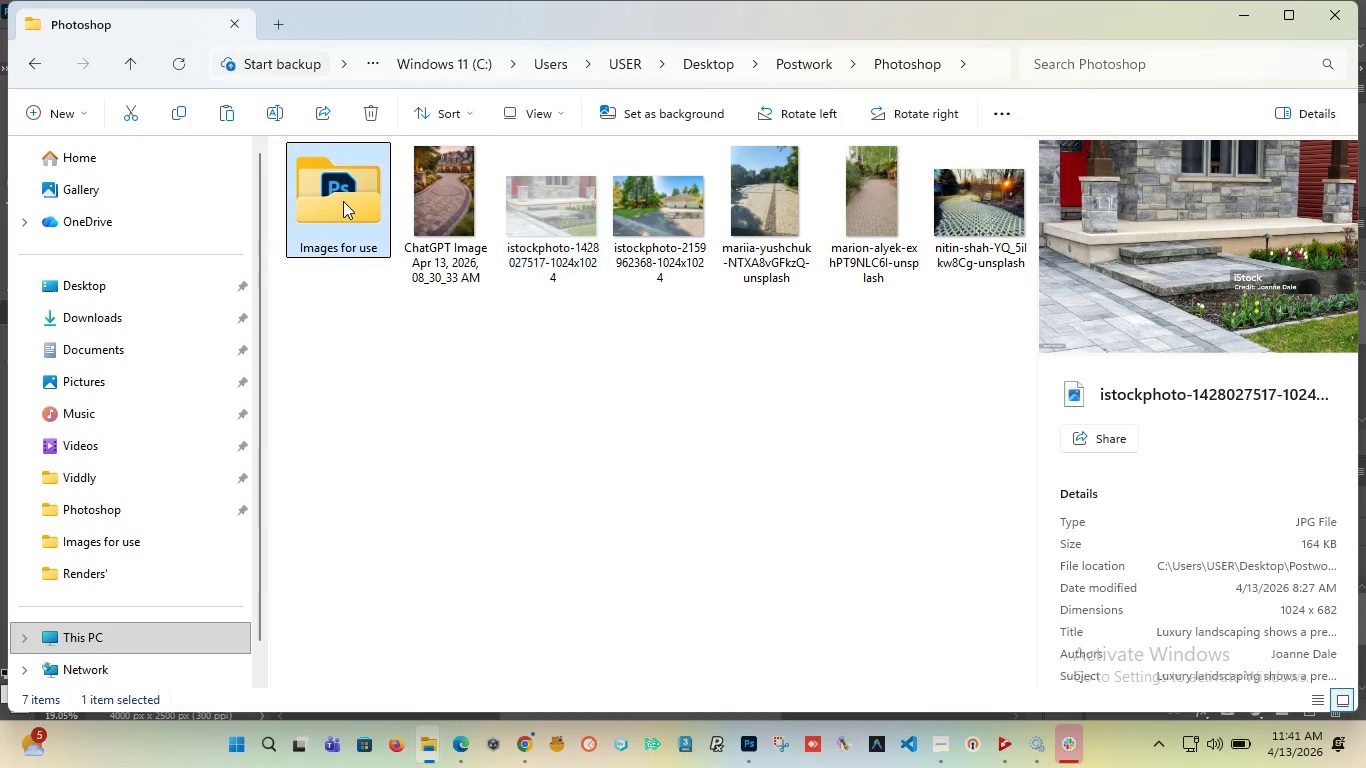 
double_click([343, 201])
 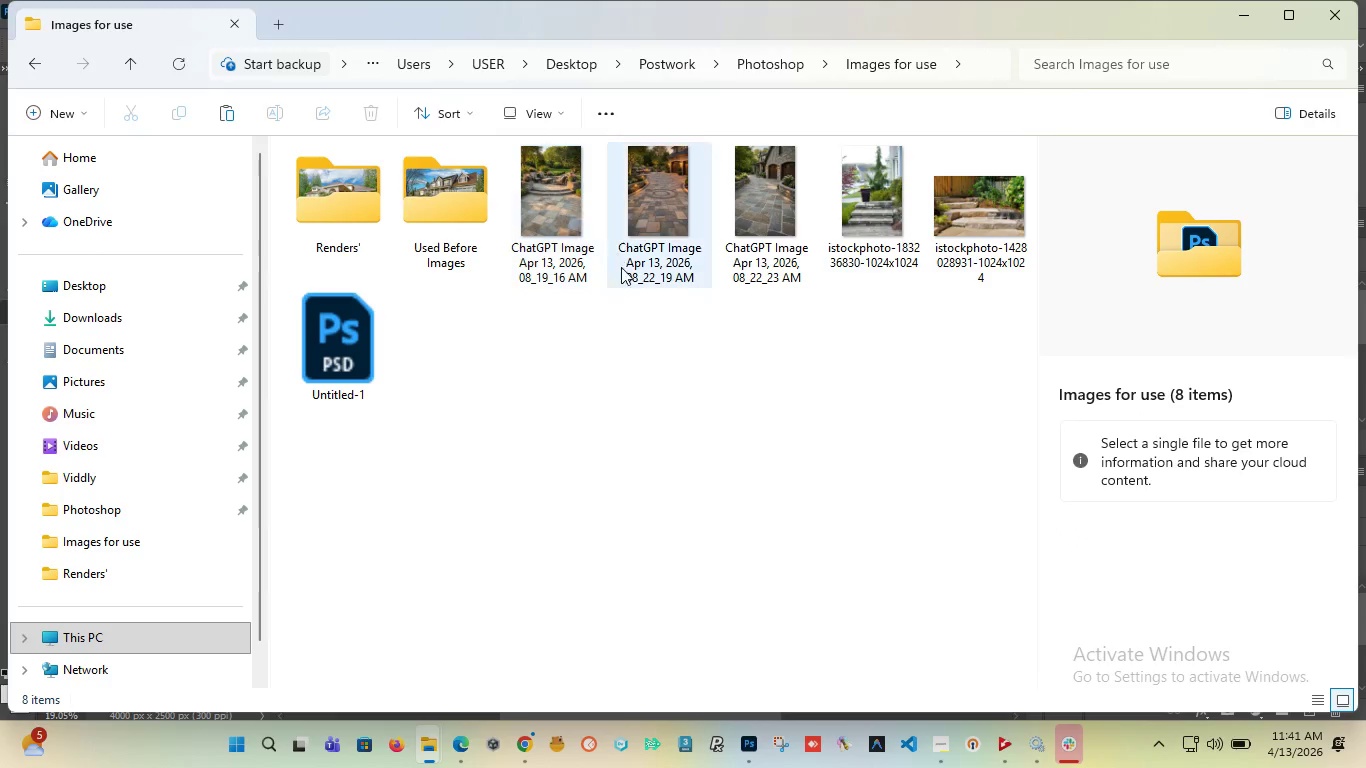 
left_click([689, 383])
 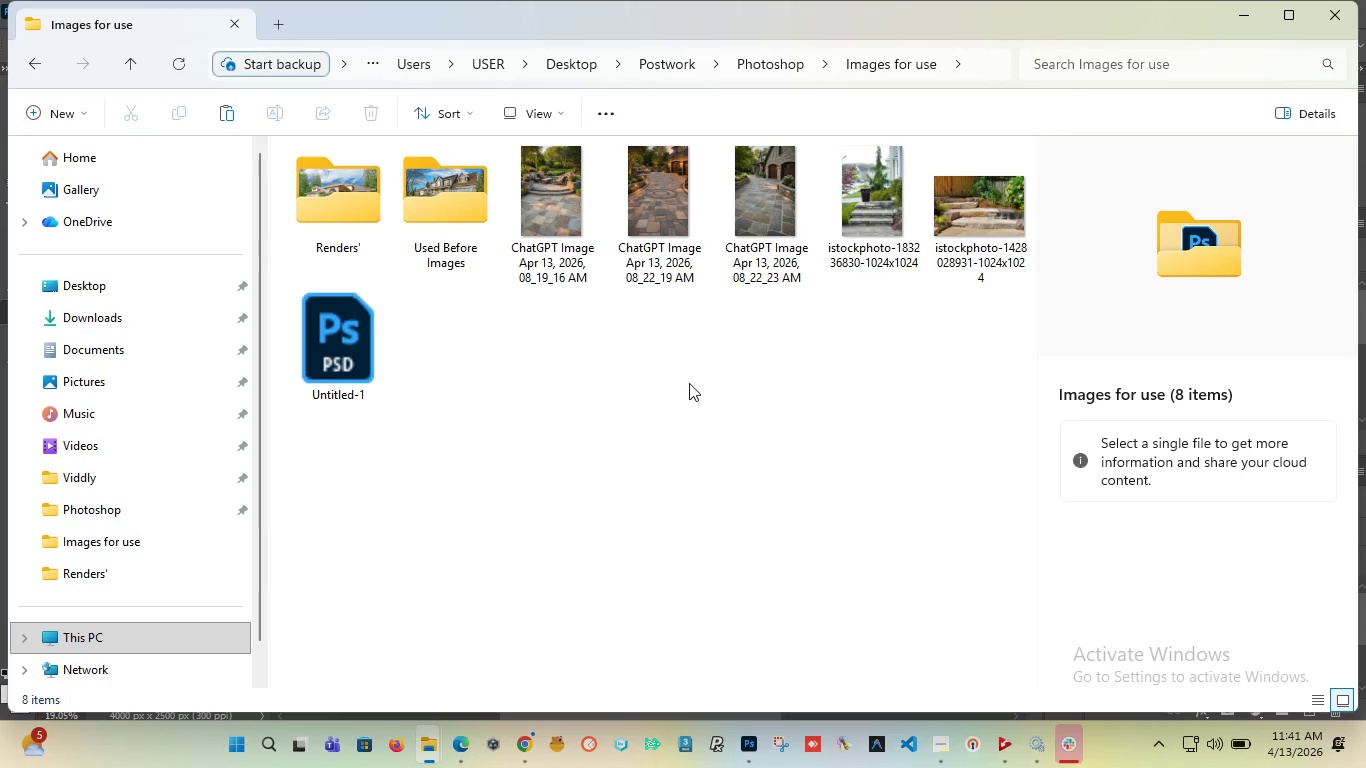 
key(Control+V)
 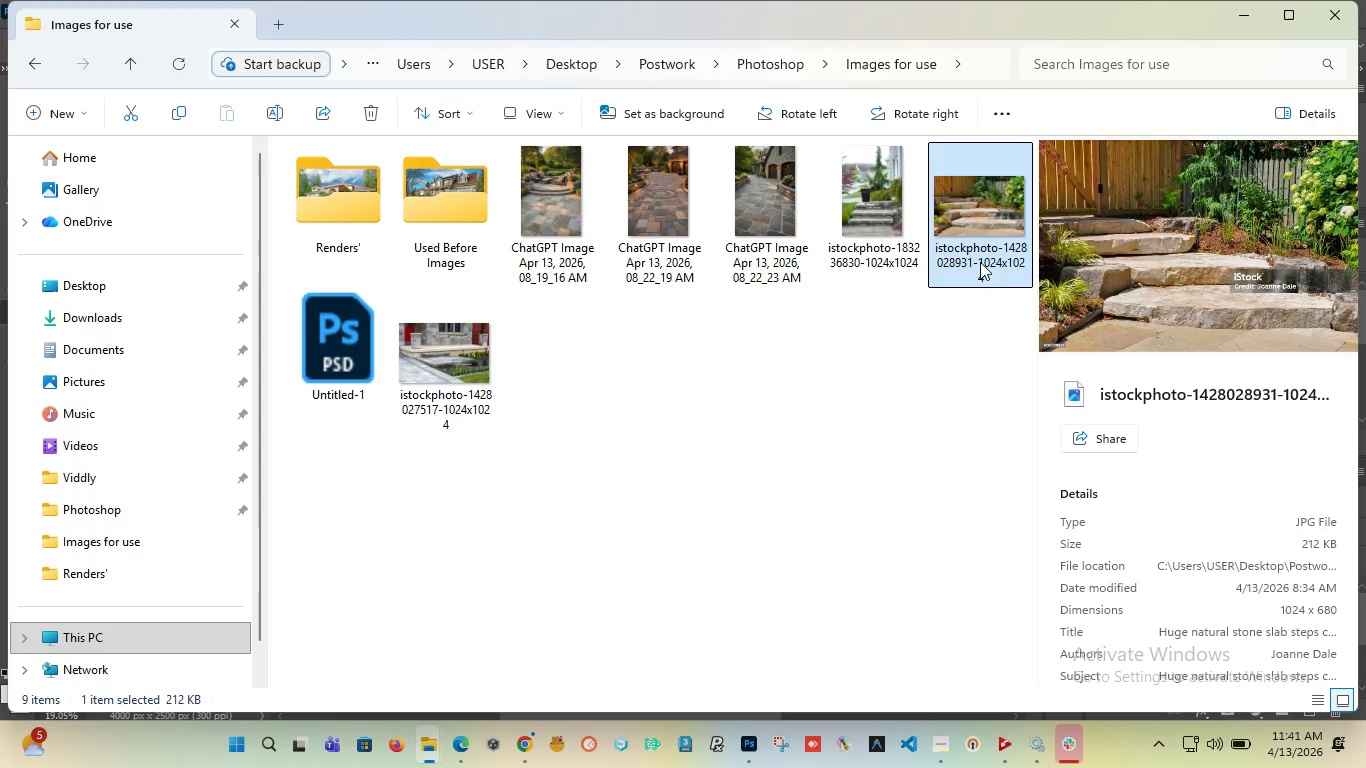 
key(Shift+Delete)
 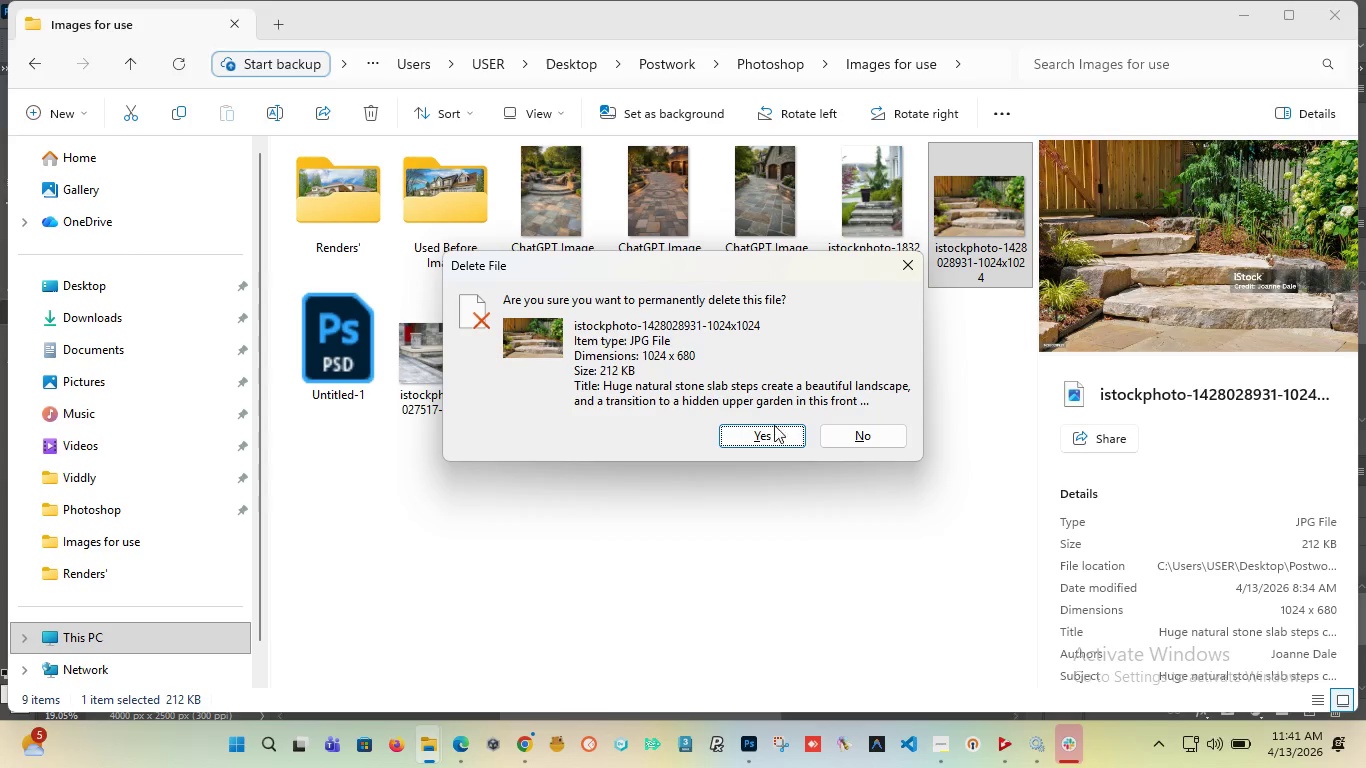 
left_click([772, 429])
 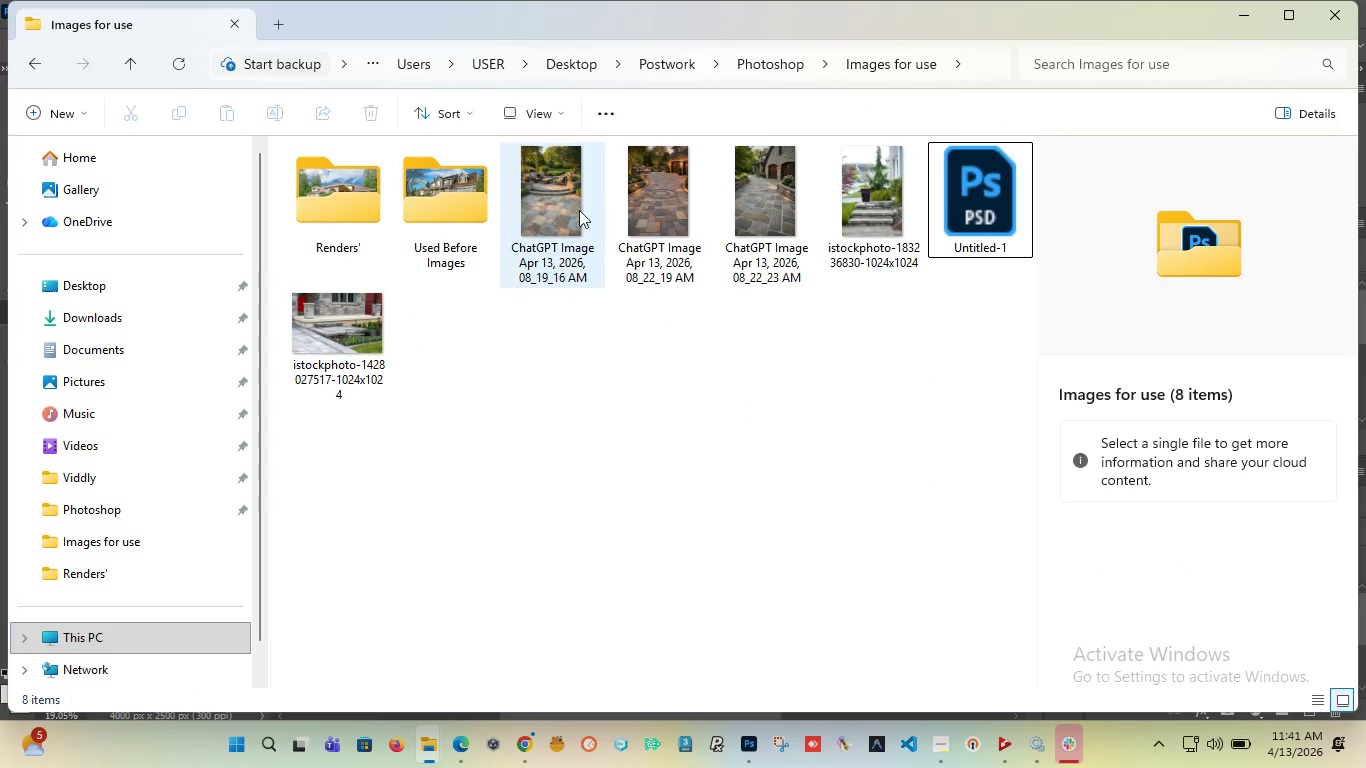 
double_click([451, 208])
 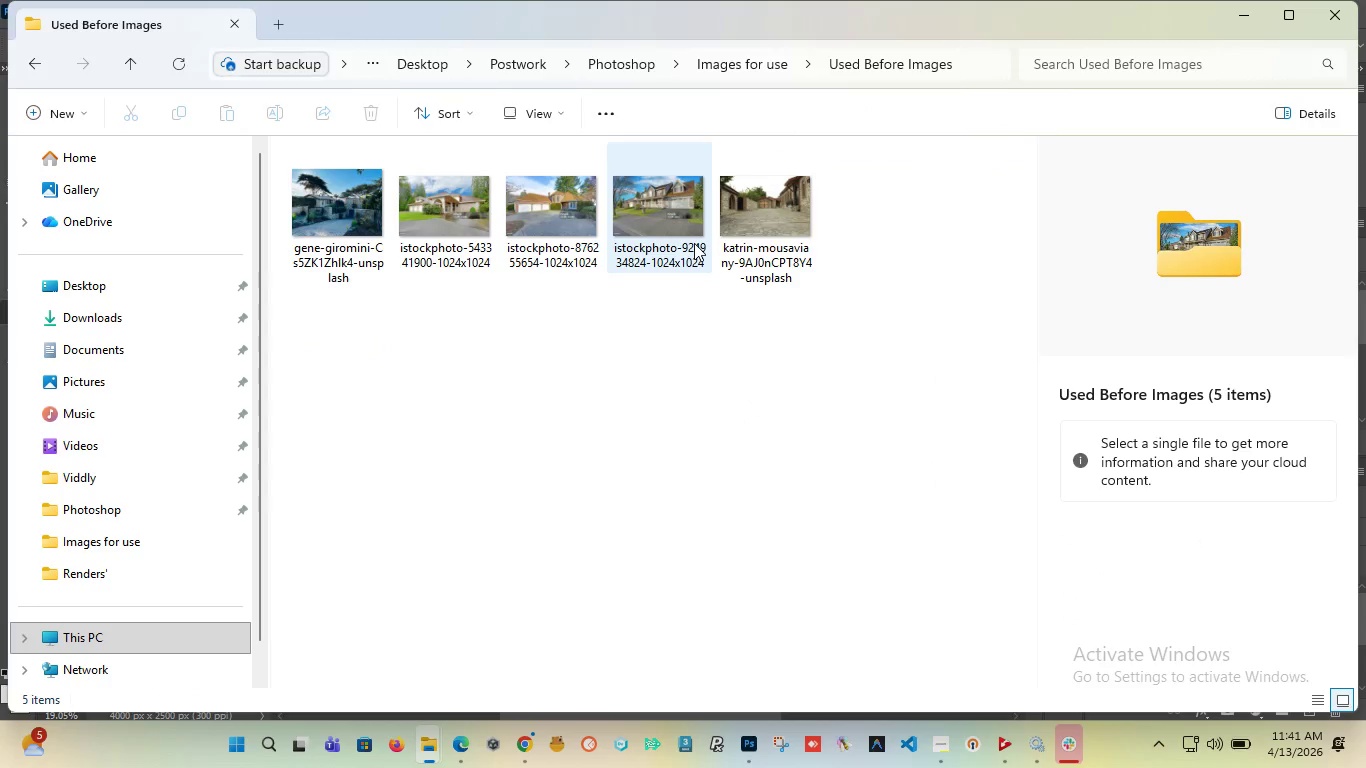 
key(Backspace)
 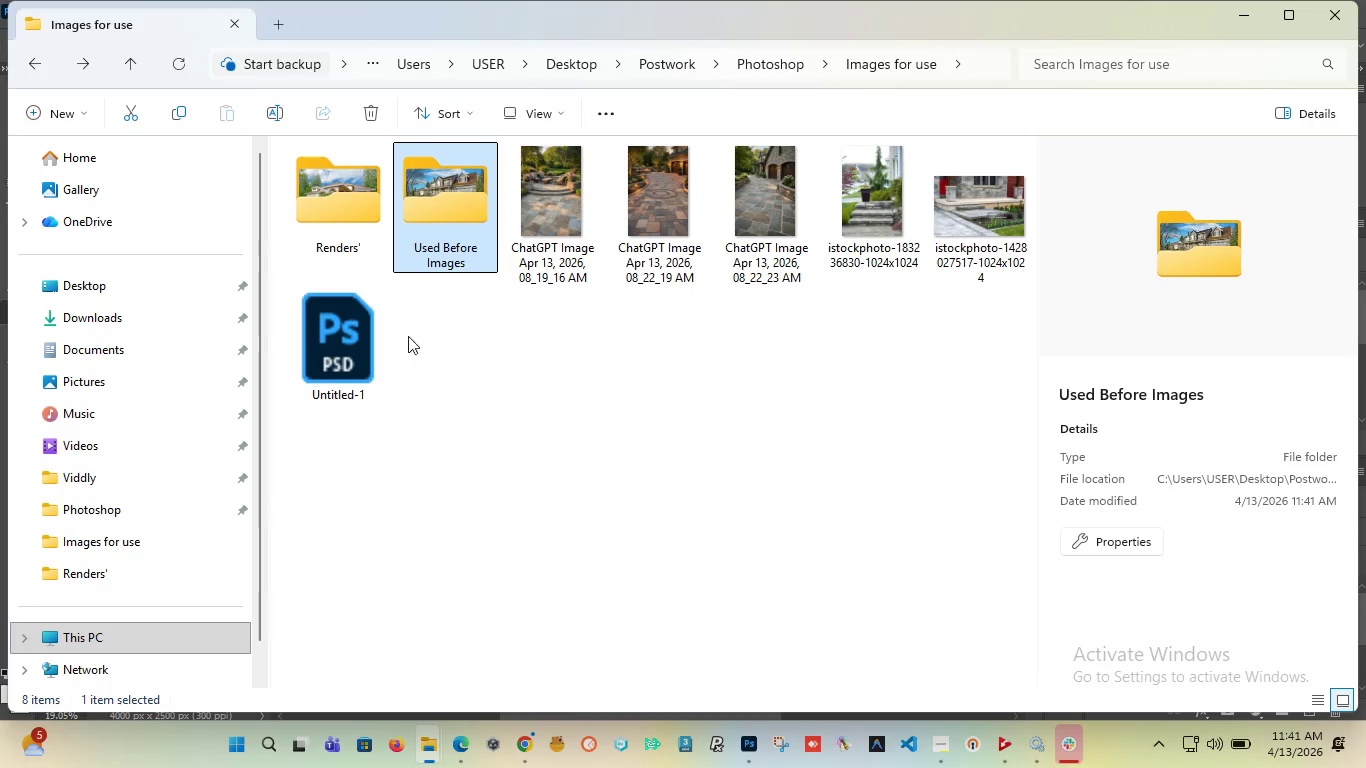 
left_click([645, 374])
 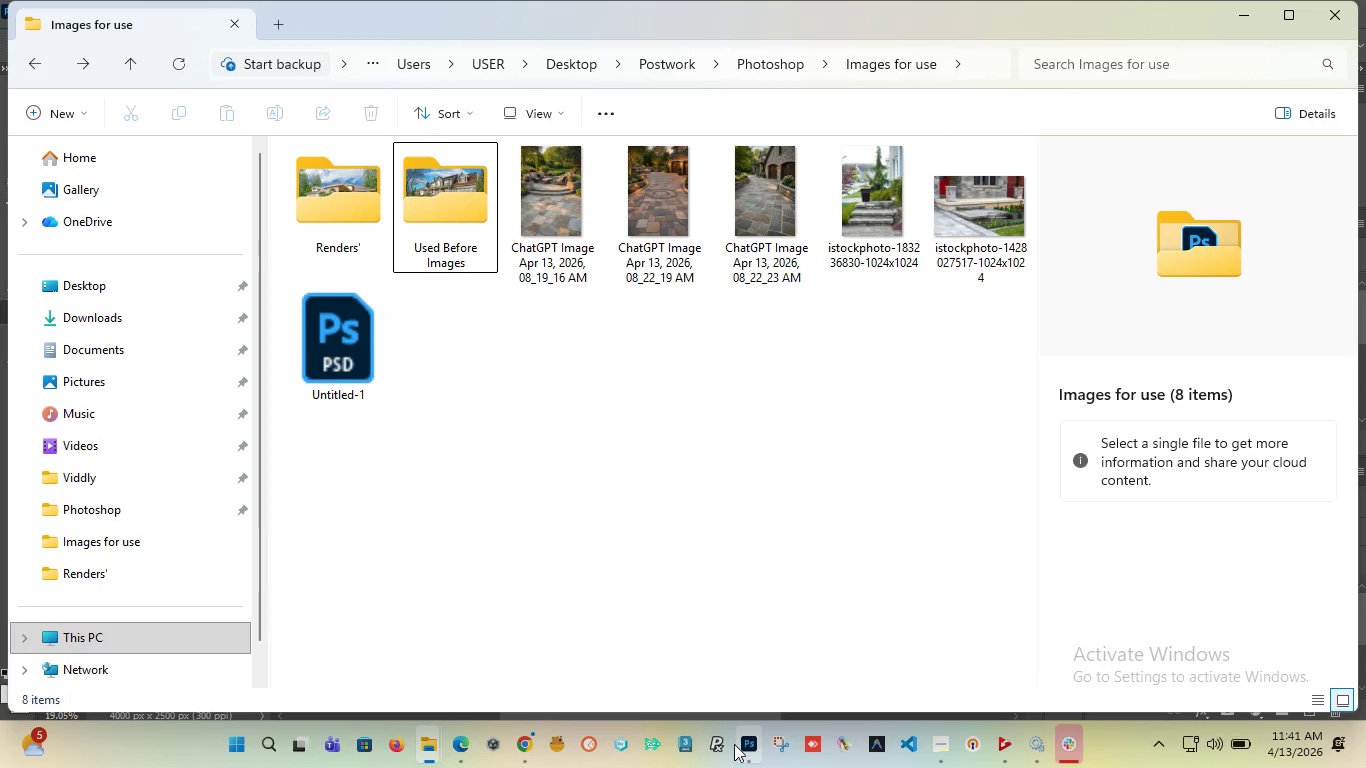 
left_click([737, 744])
 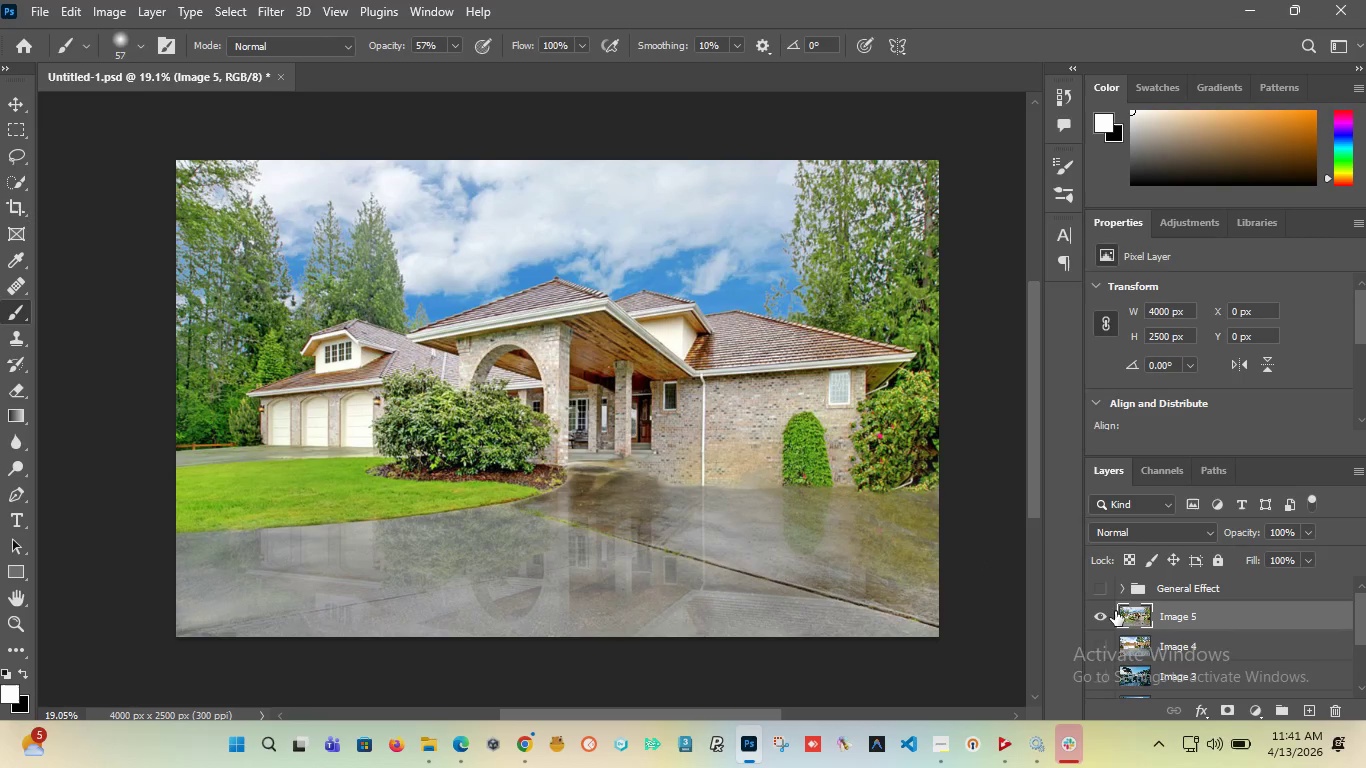 
left_click([1101, 615])
 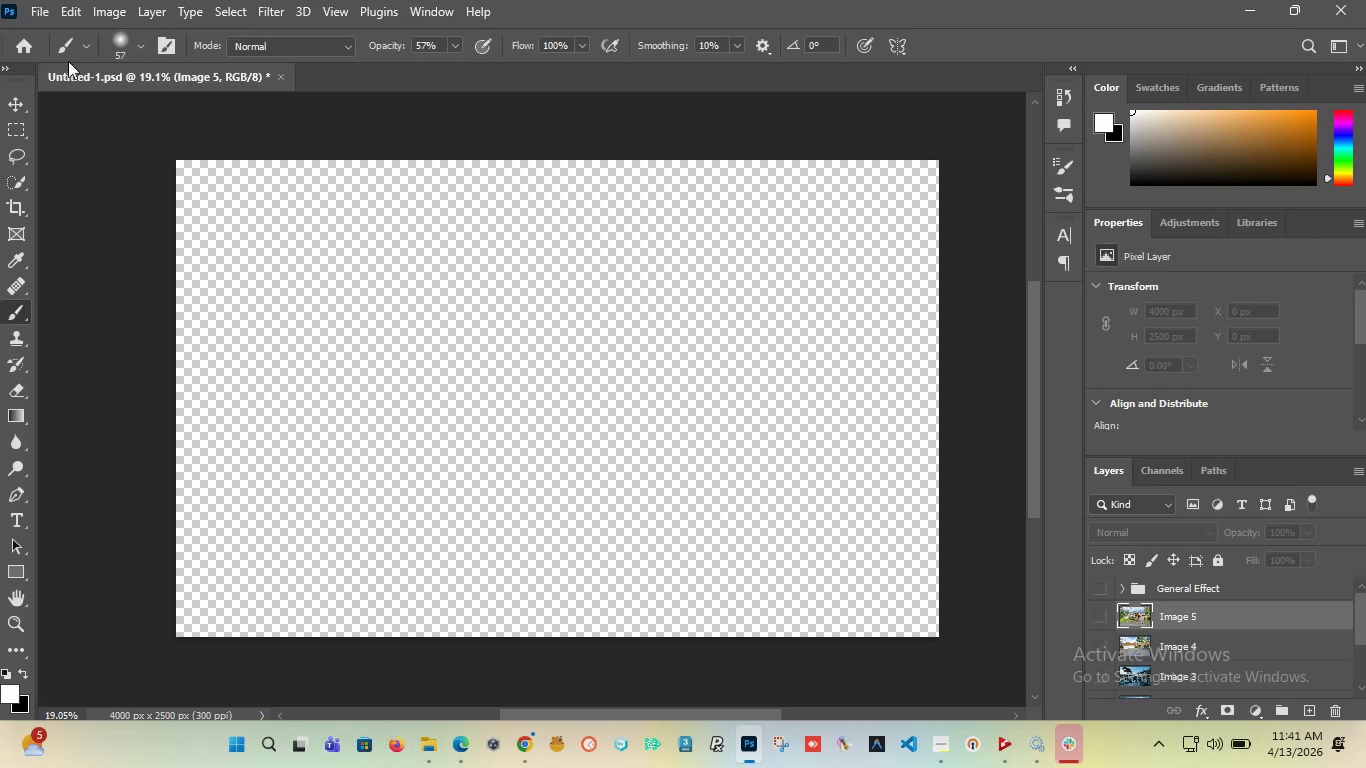 
left_click([40, 2])
 